 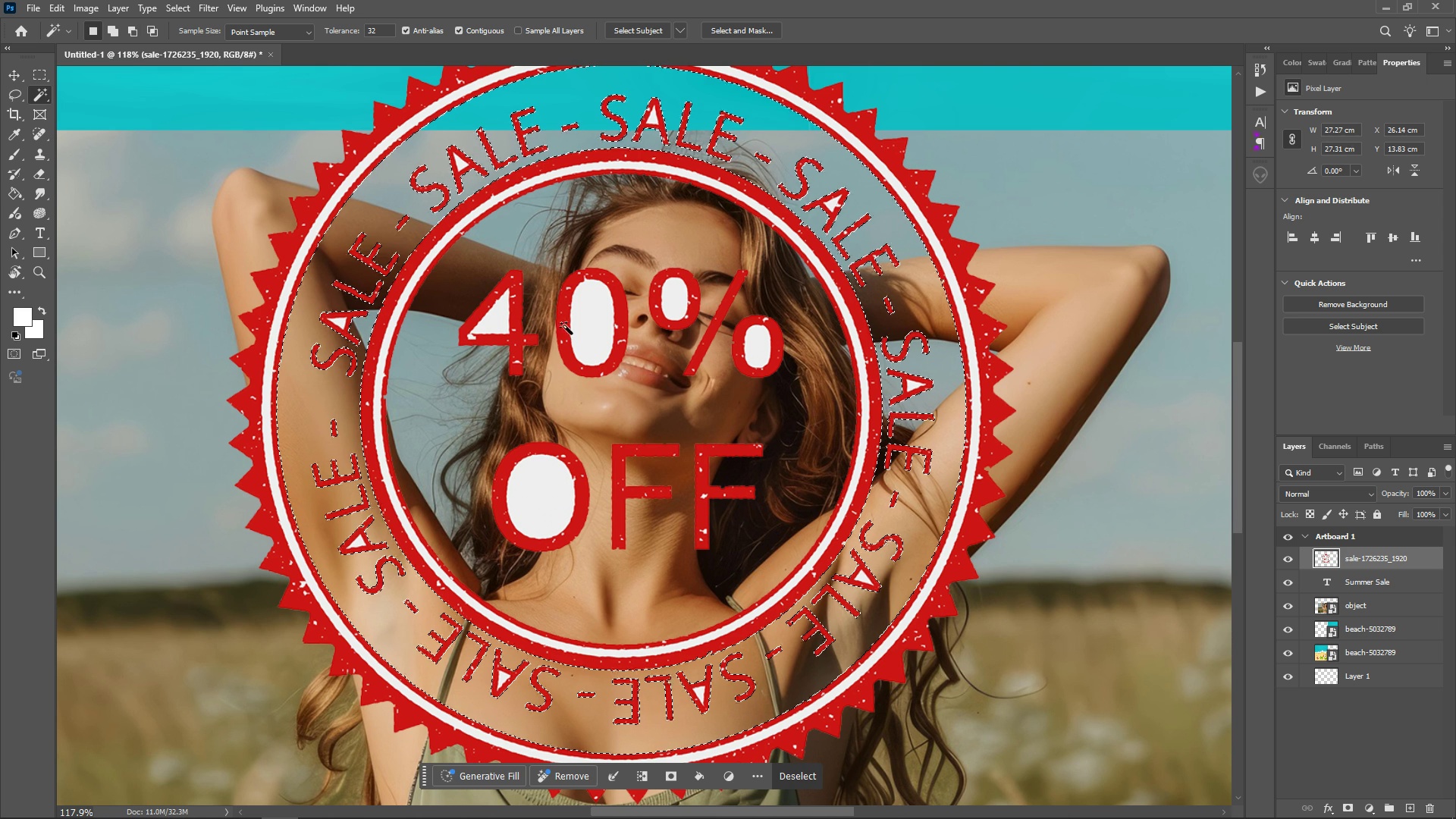 
left_click([590, 337])
 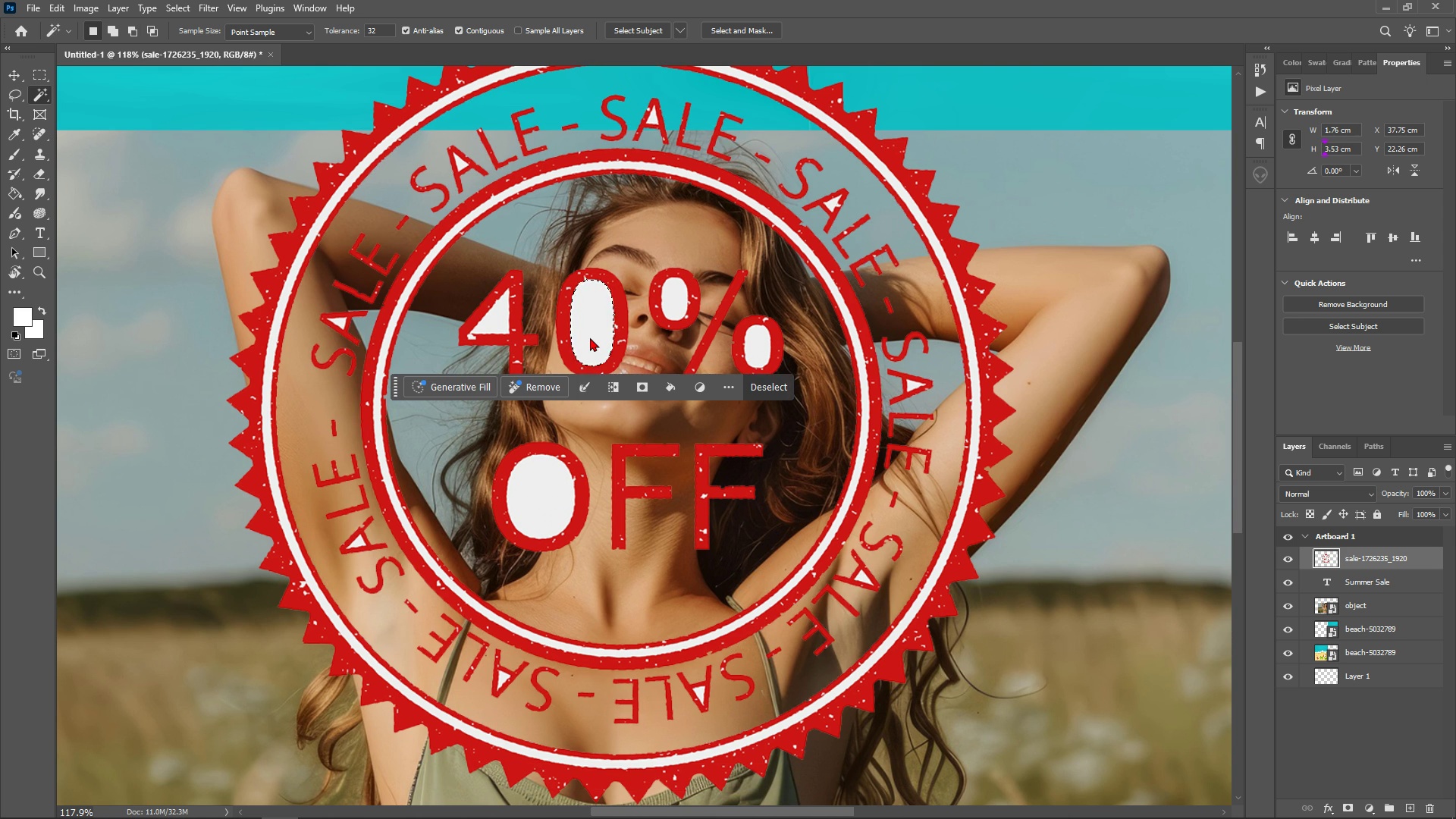 
key(Backspace)
 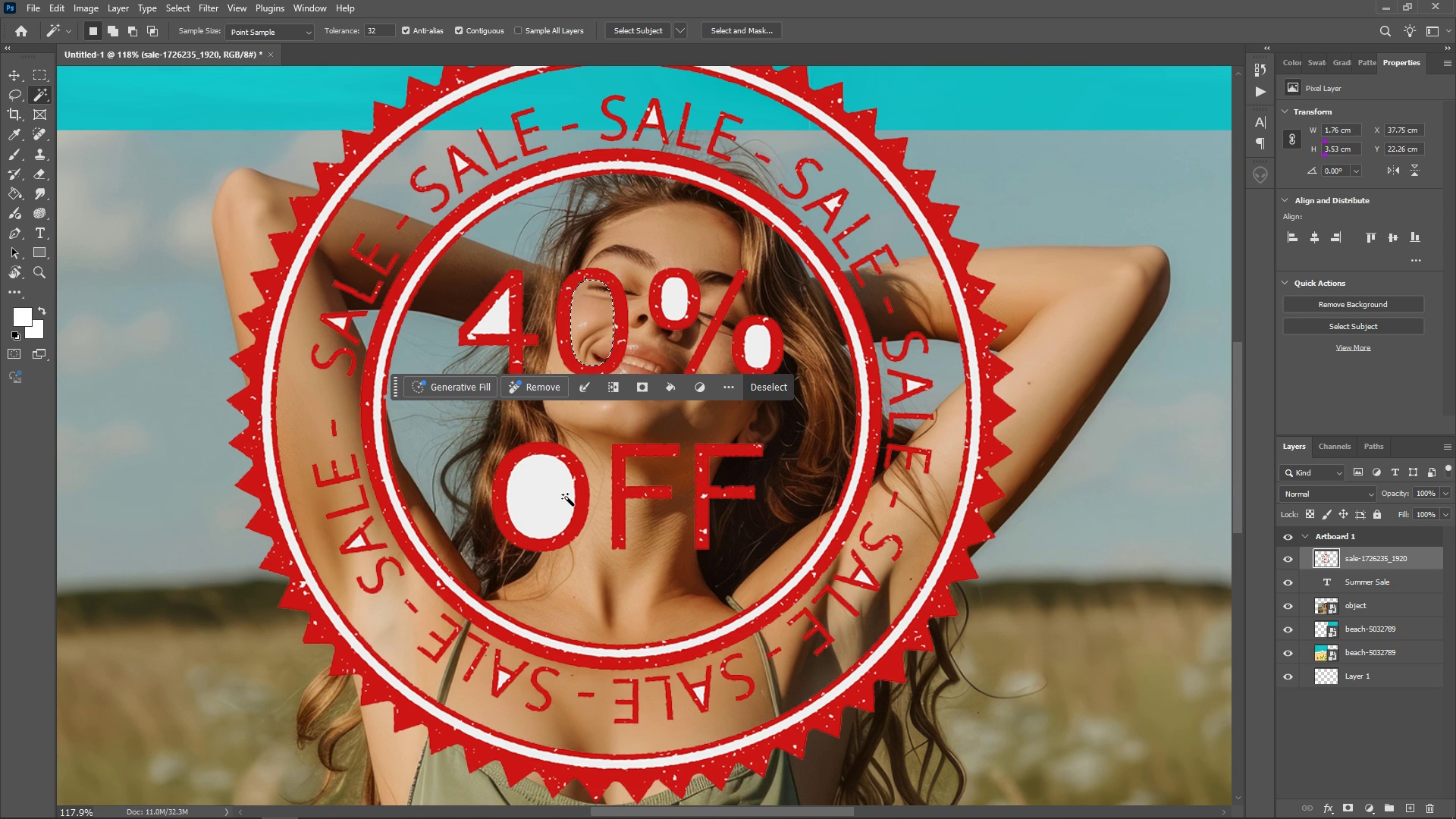 
left_click([566, 497])
 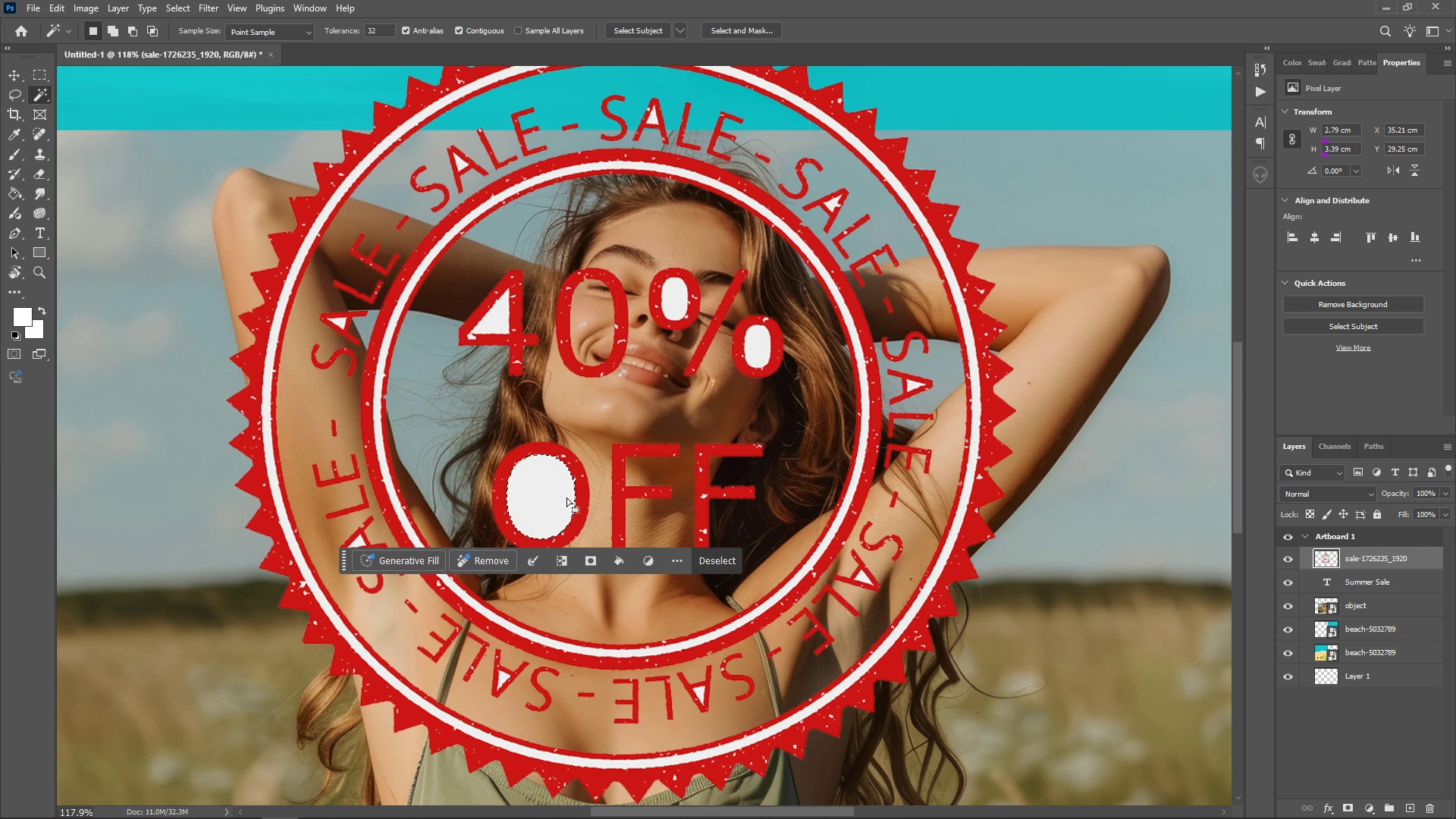 
key(Backspace)
 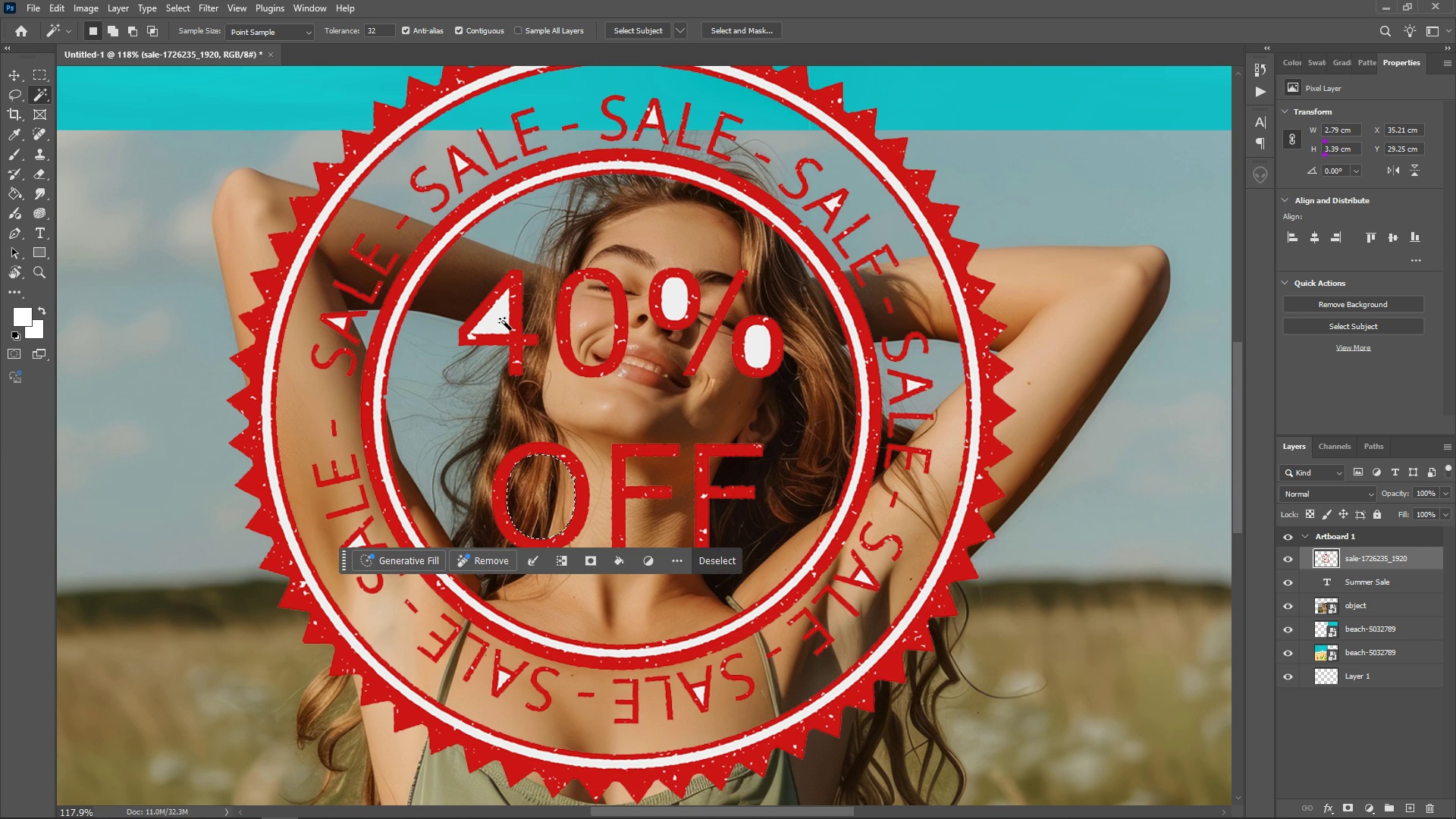 
left_click([504, 322])
 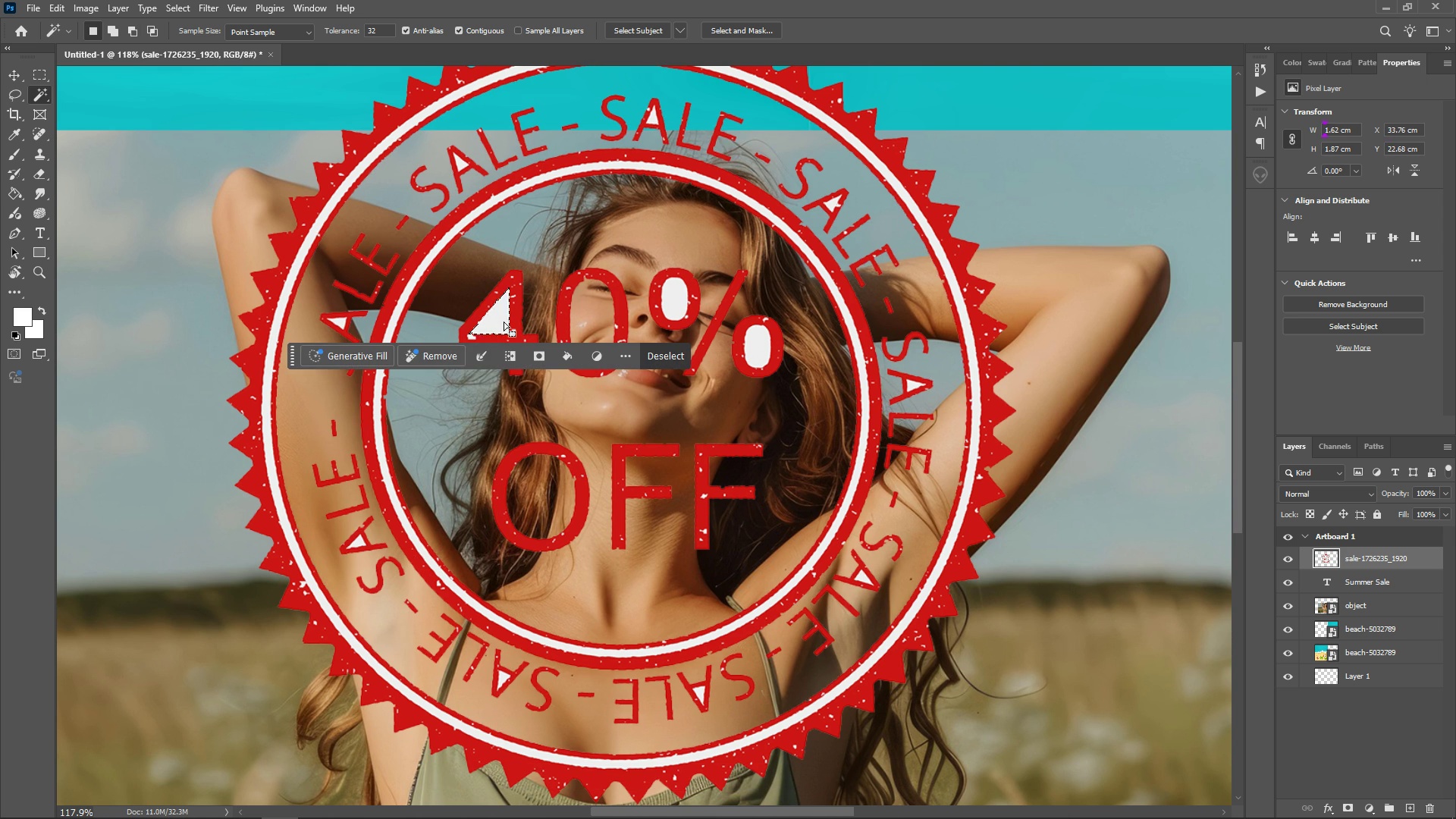 
key(Backspace)
 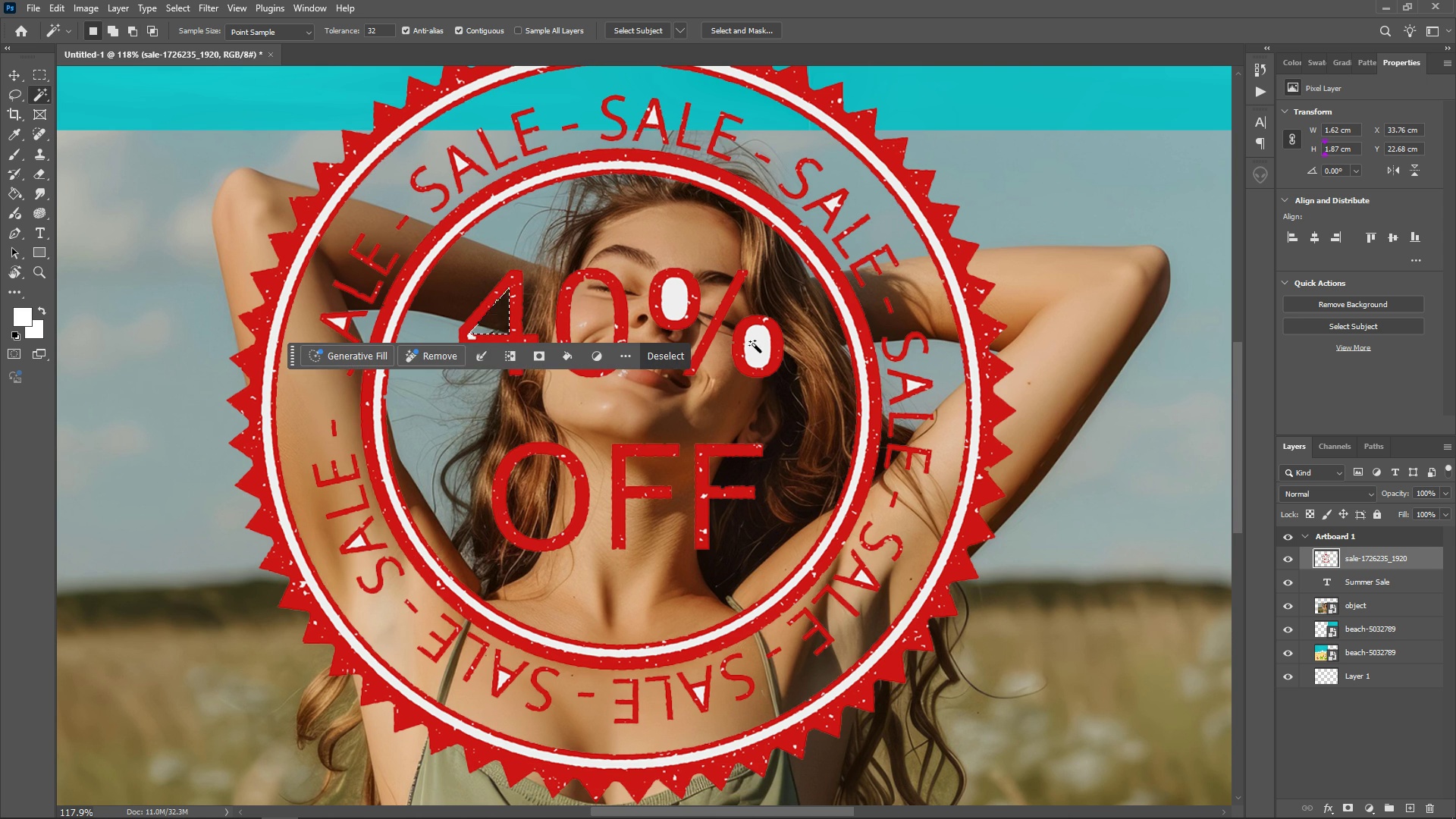 
left_click([754, 344])
 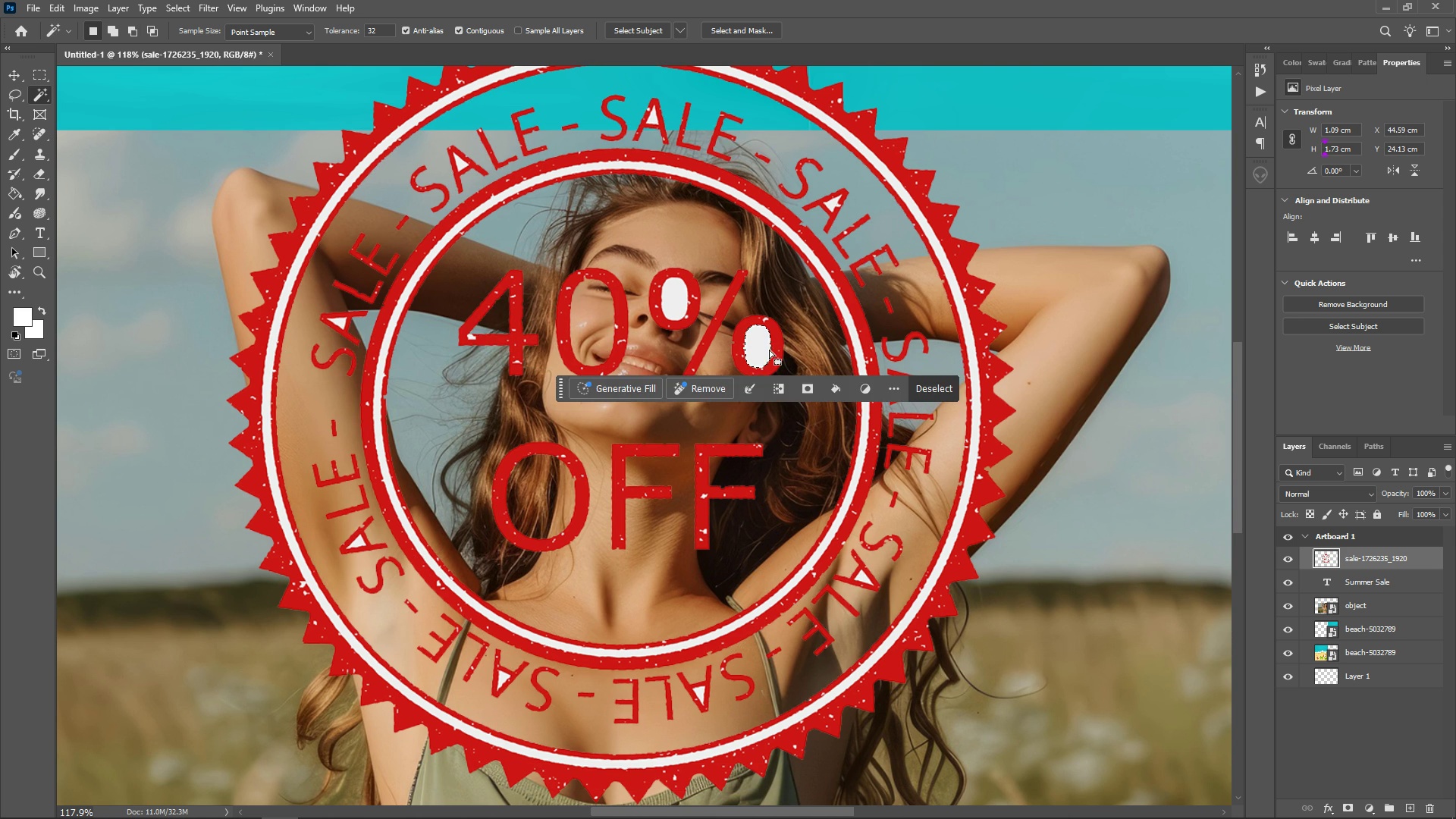 
key(Backspace)
 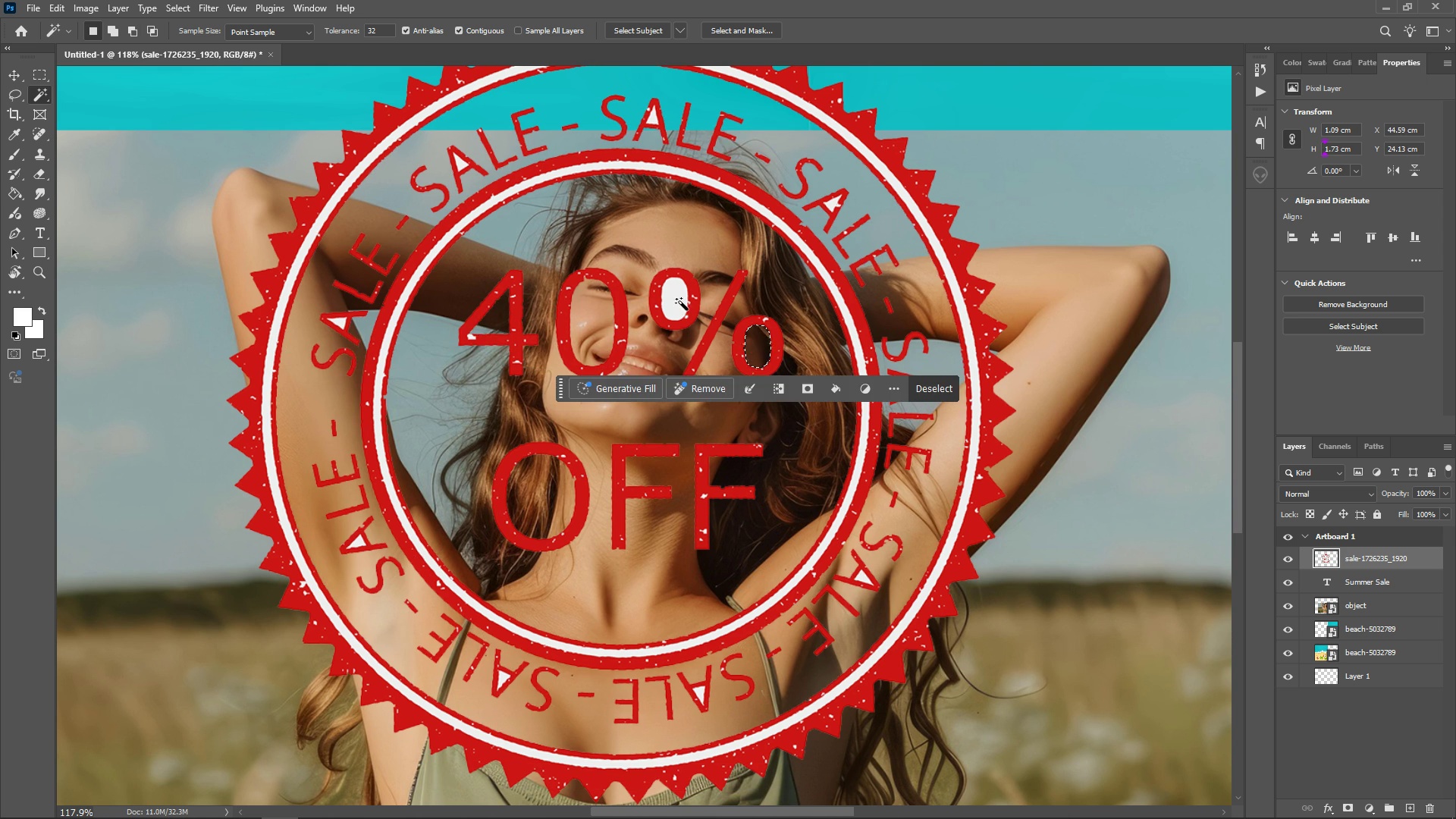 
left_click([680, 302])
 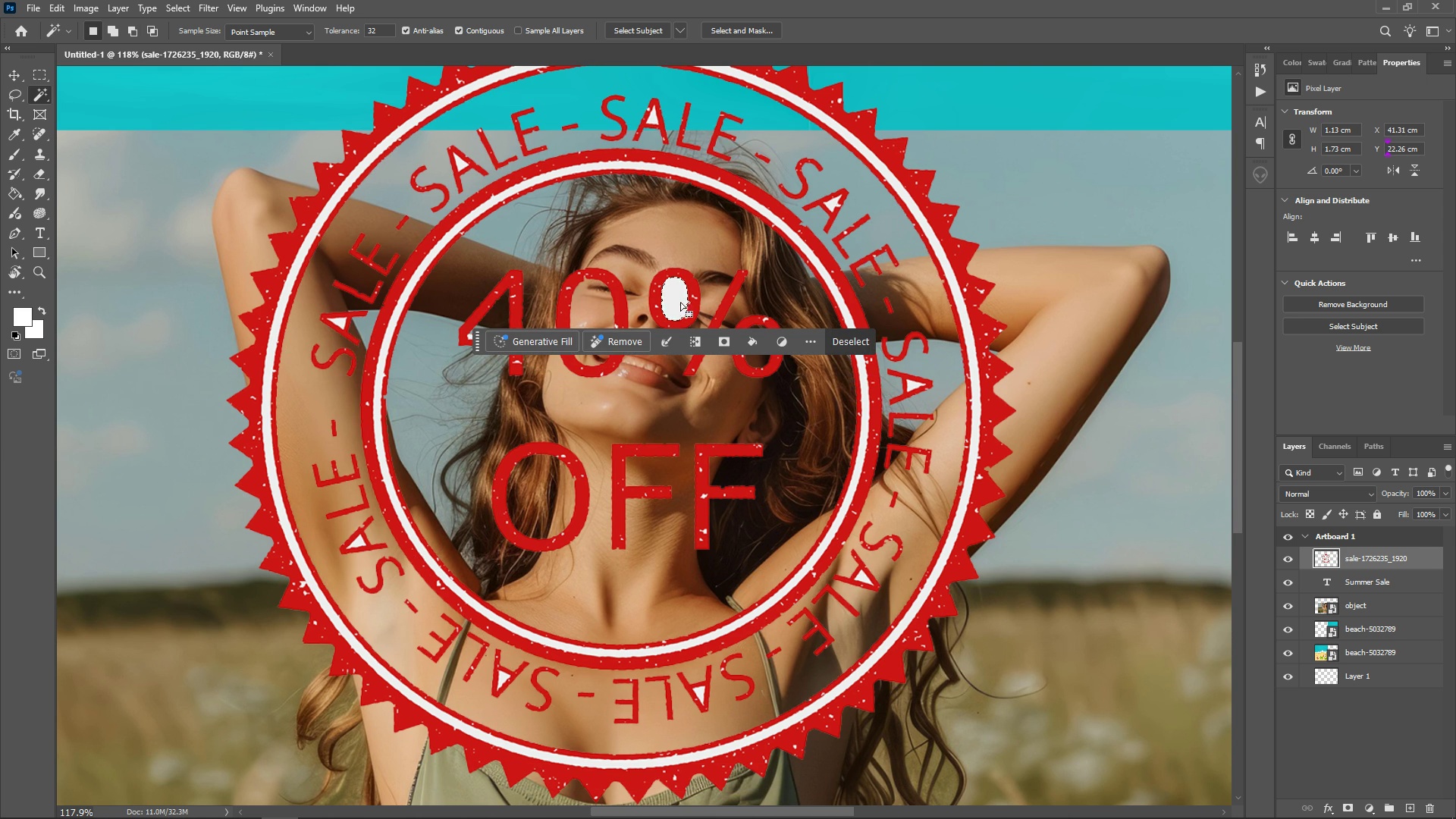 
key(Backspace)
 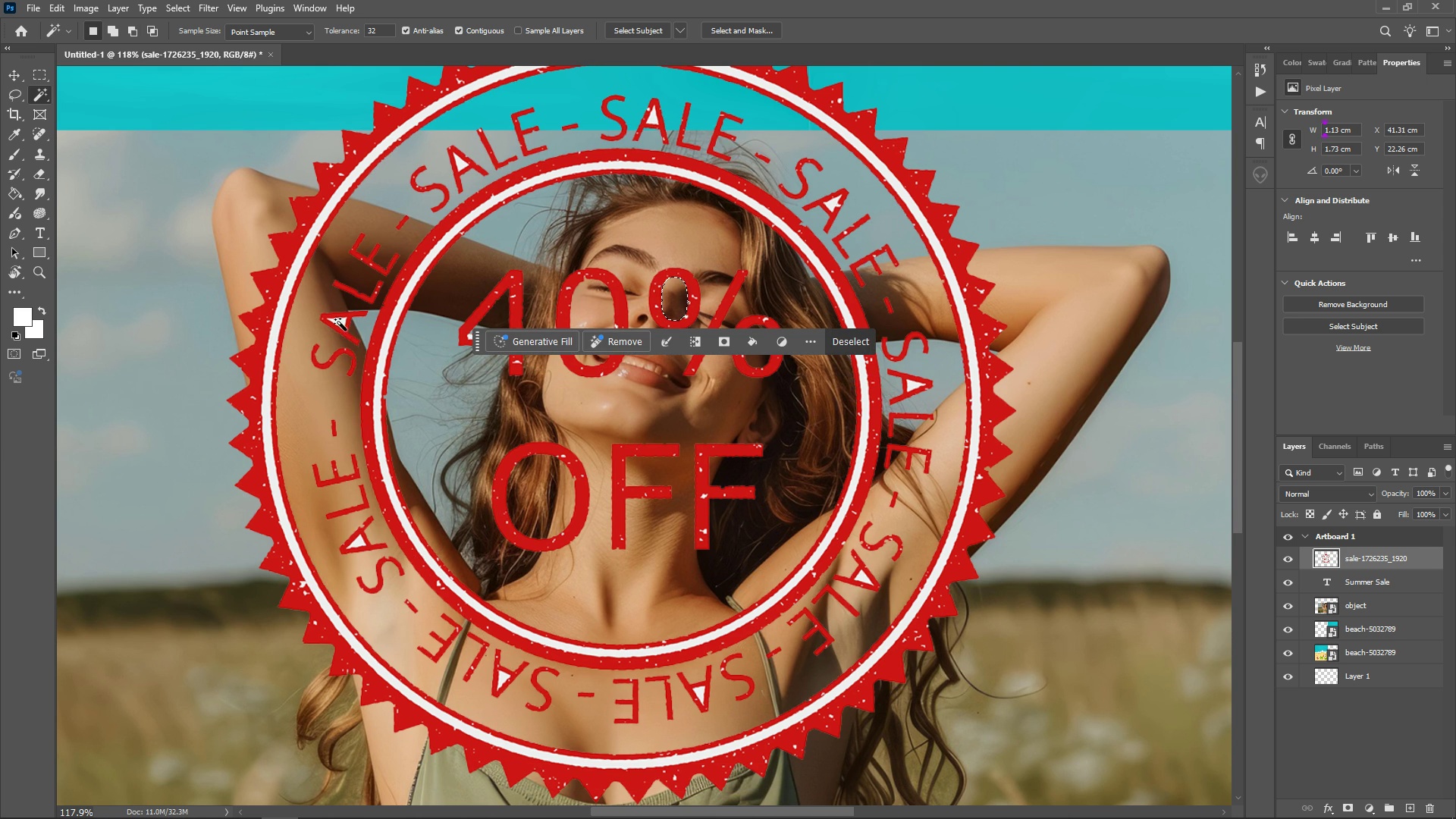 
left_click([337, 320])
 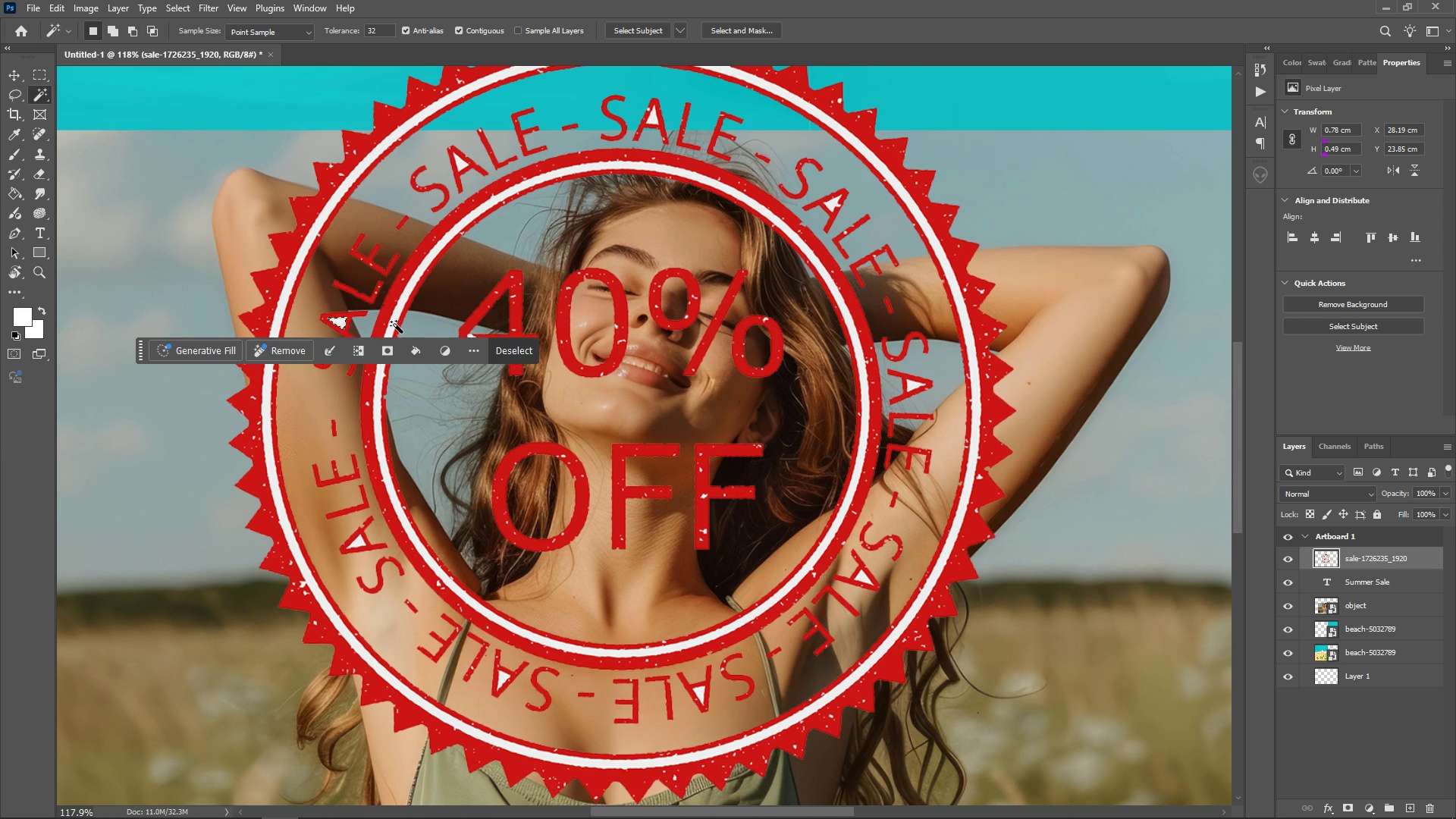 
key(Backspace)
 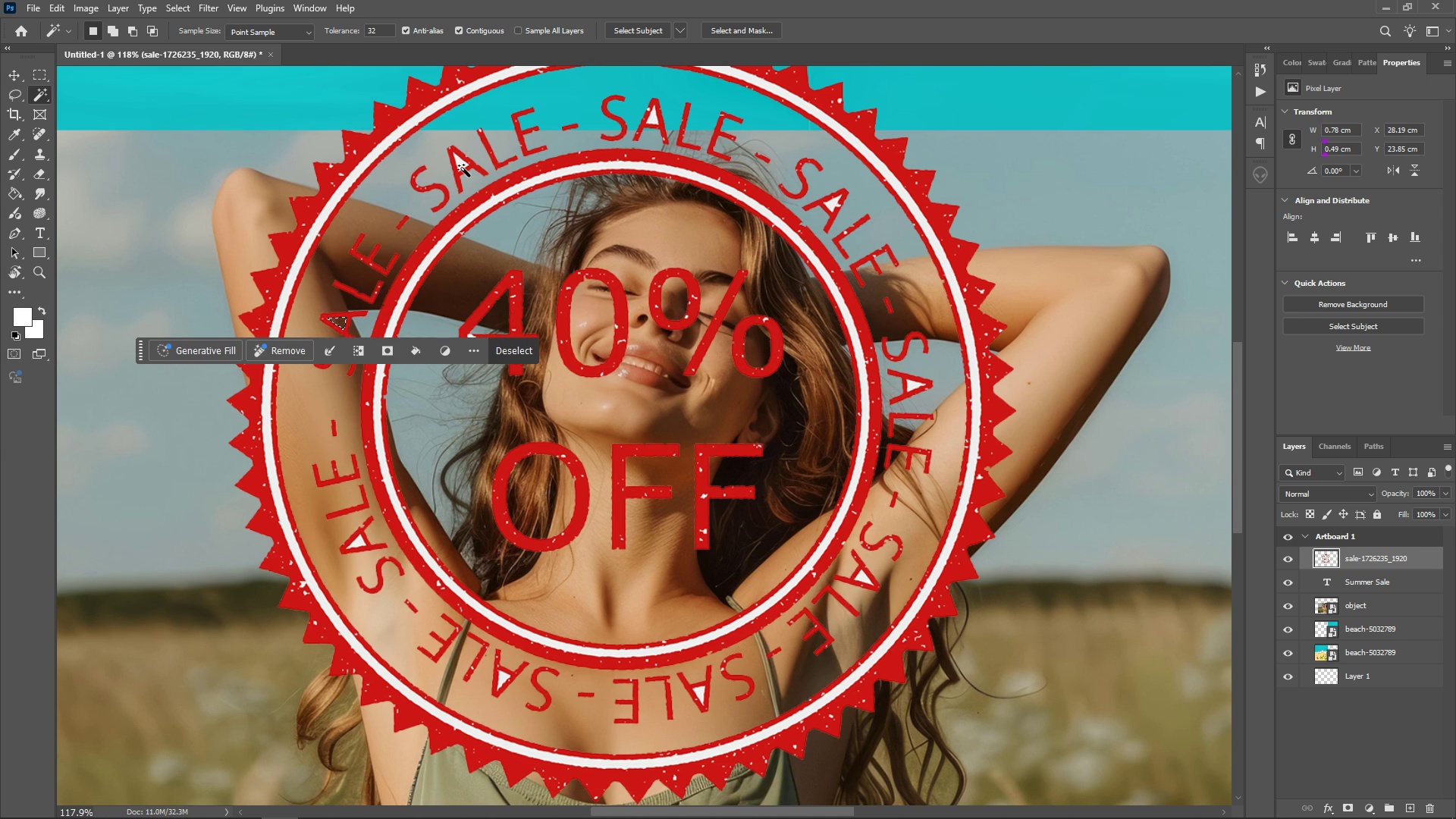 
left_click([463, 168])
 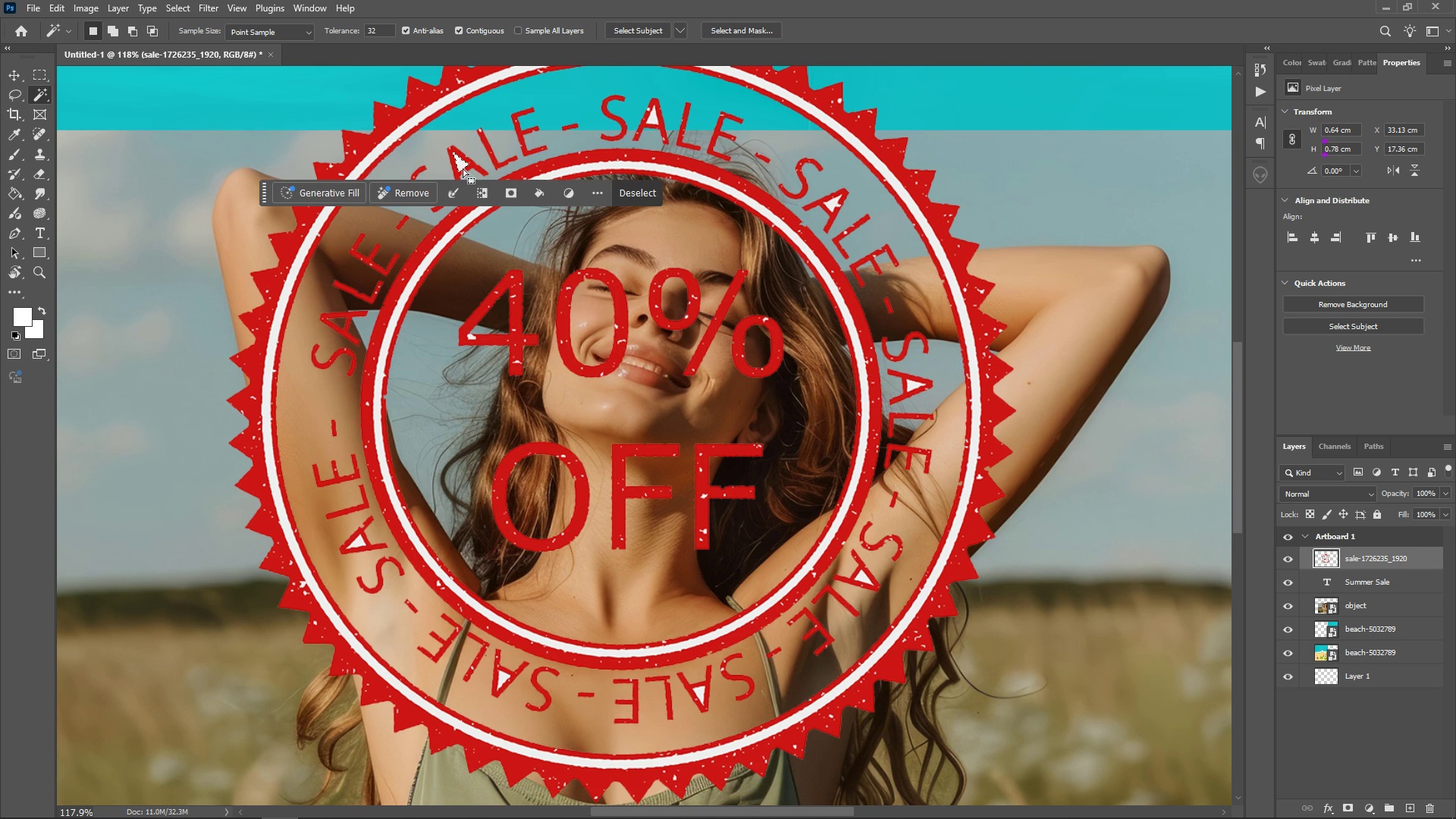 
key(Backspace)
 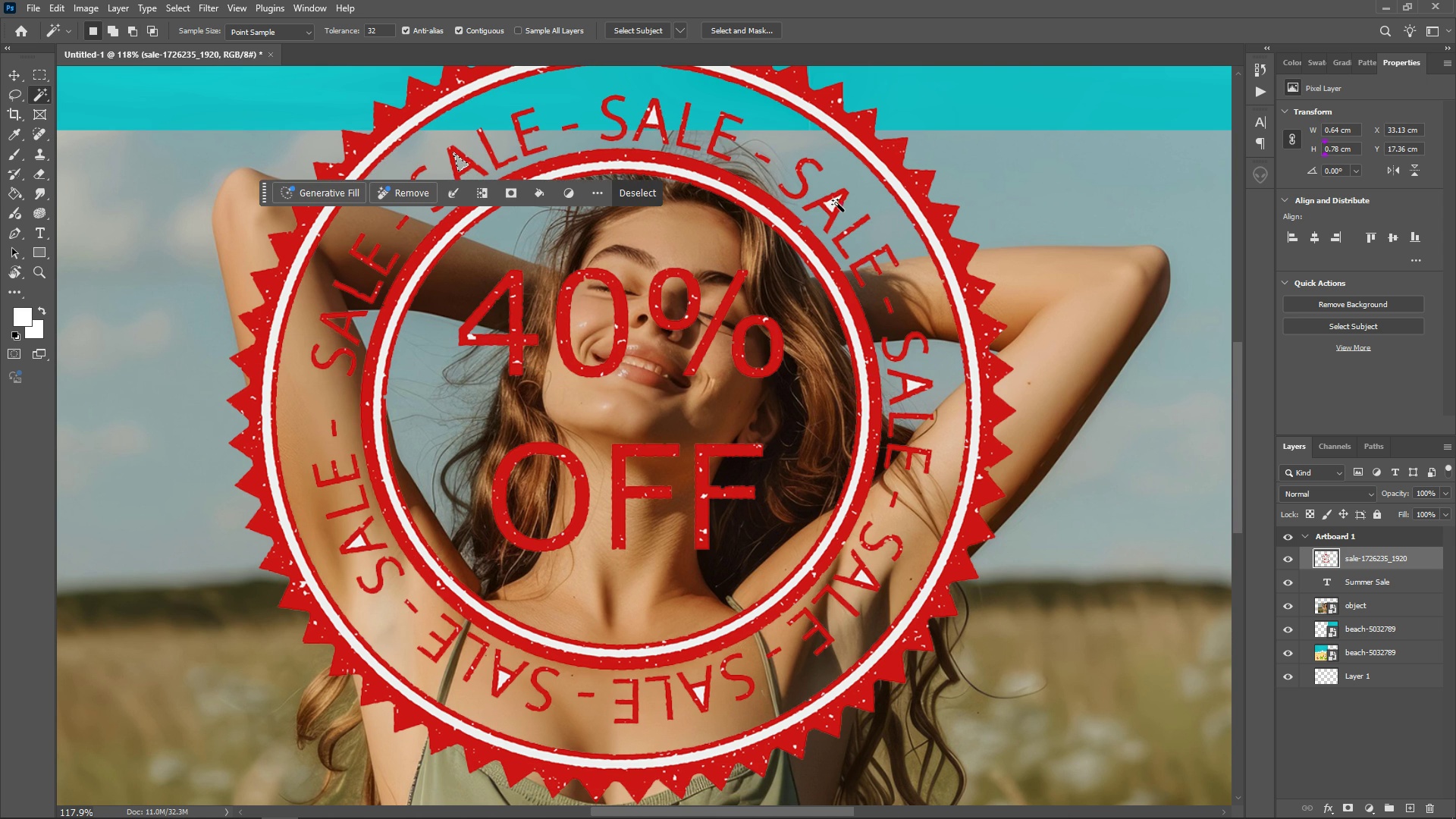 
left_click([834, 206])
 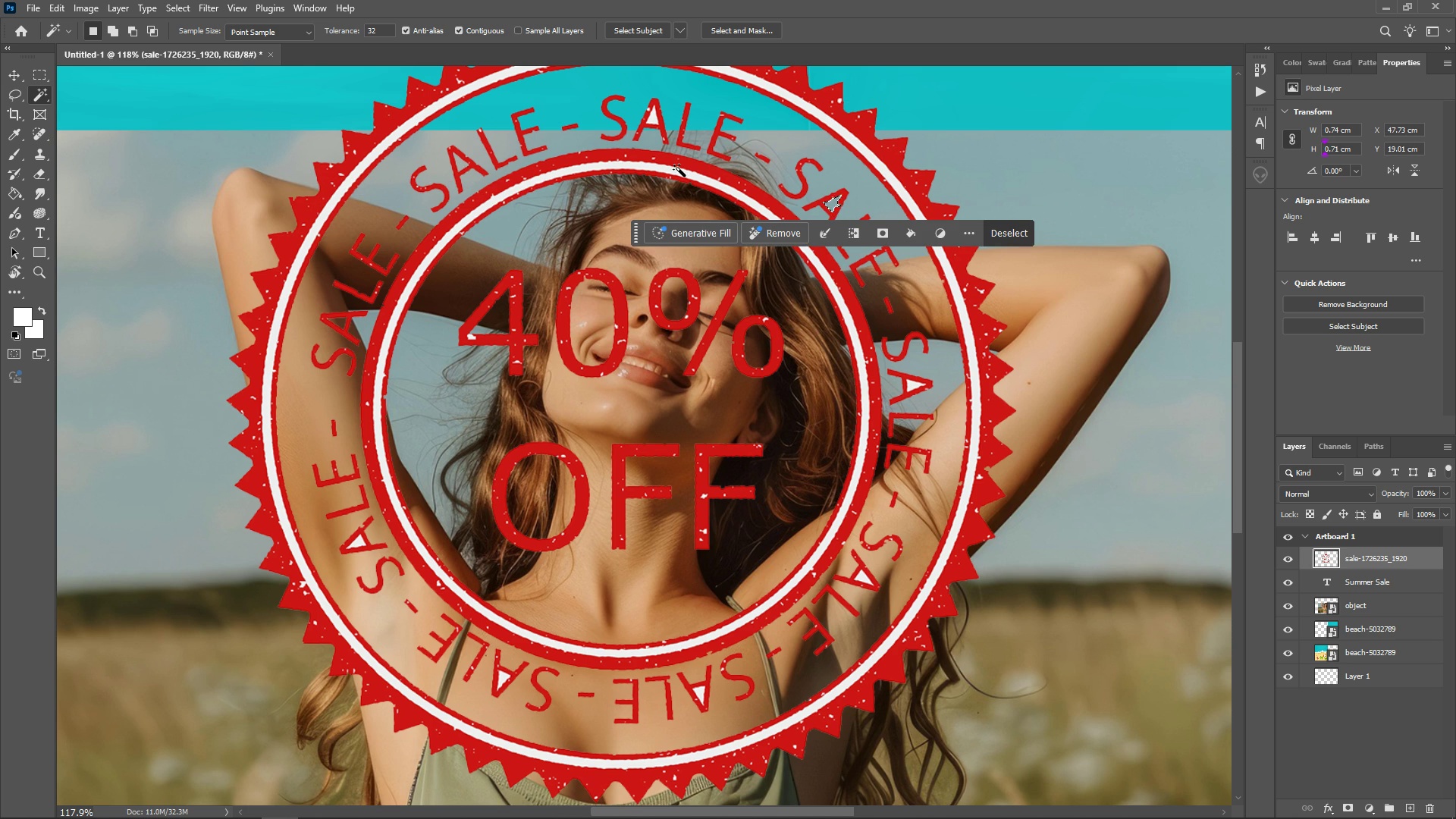 
key(Backspace)
 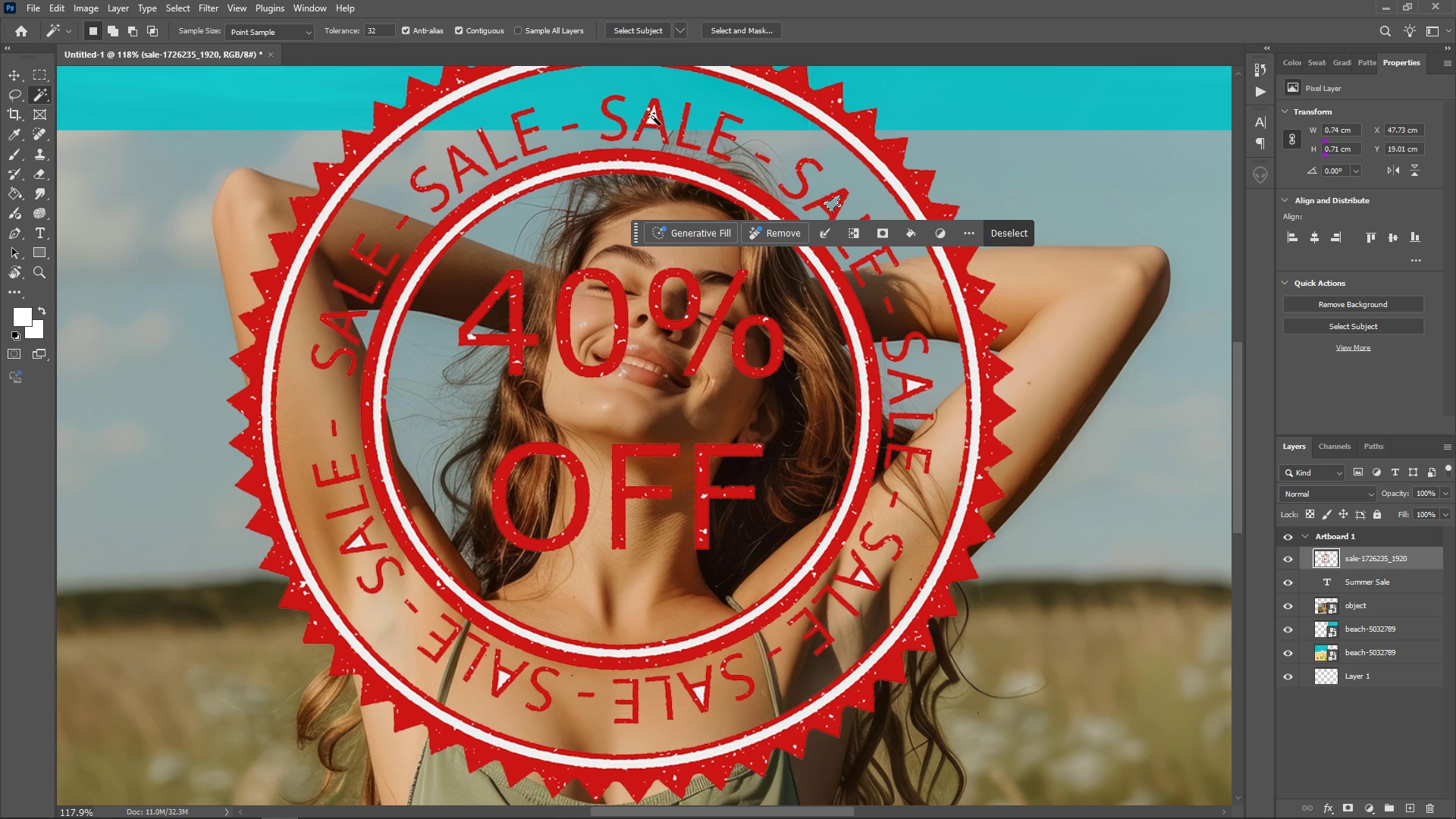 
left_click([653, 117])
 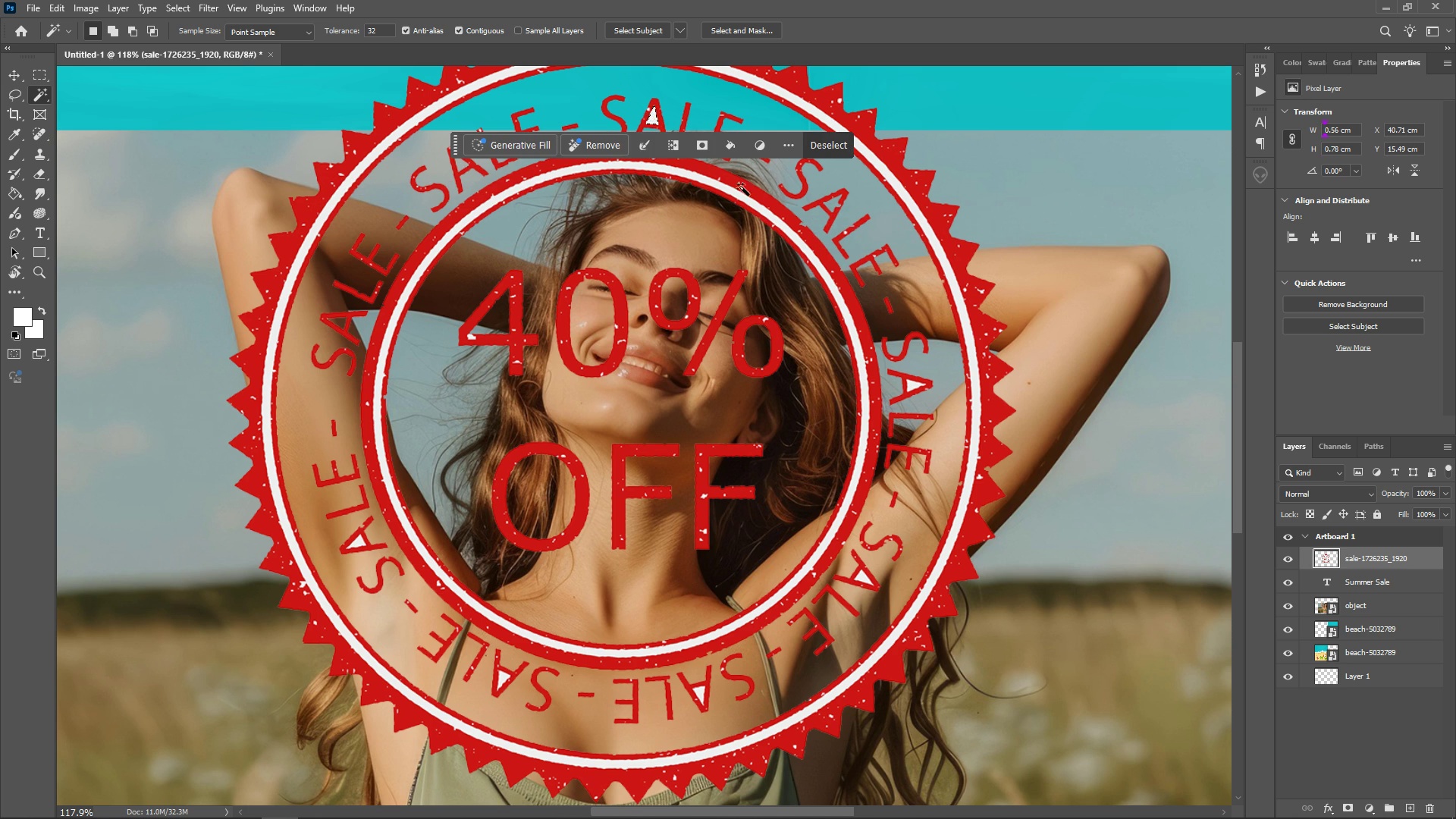 
key(Backspace)
 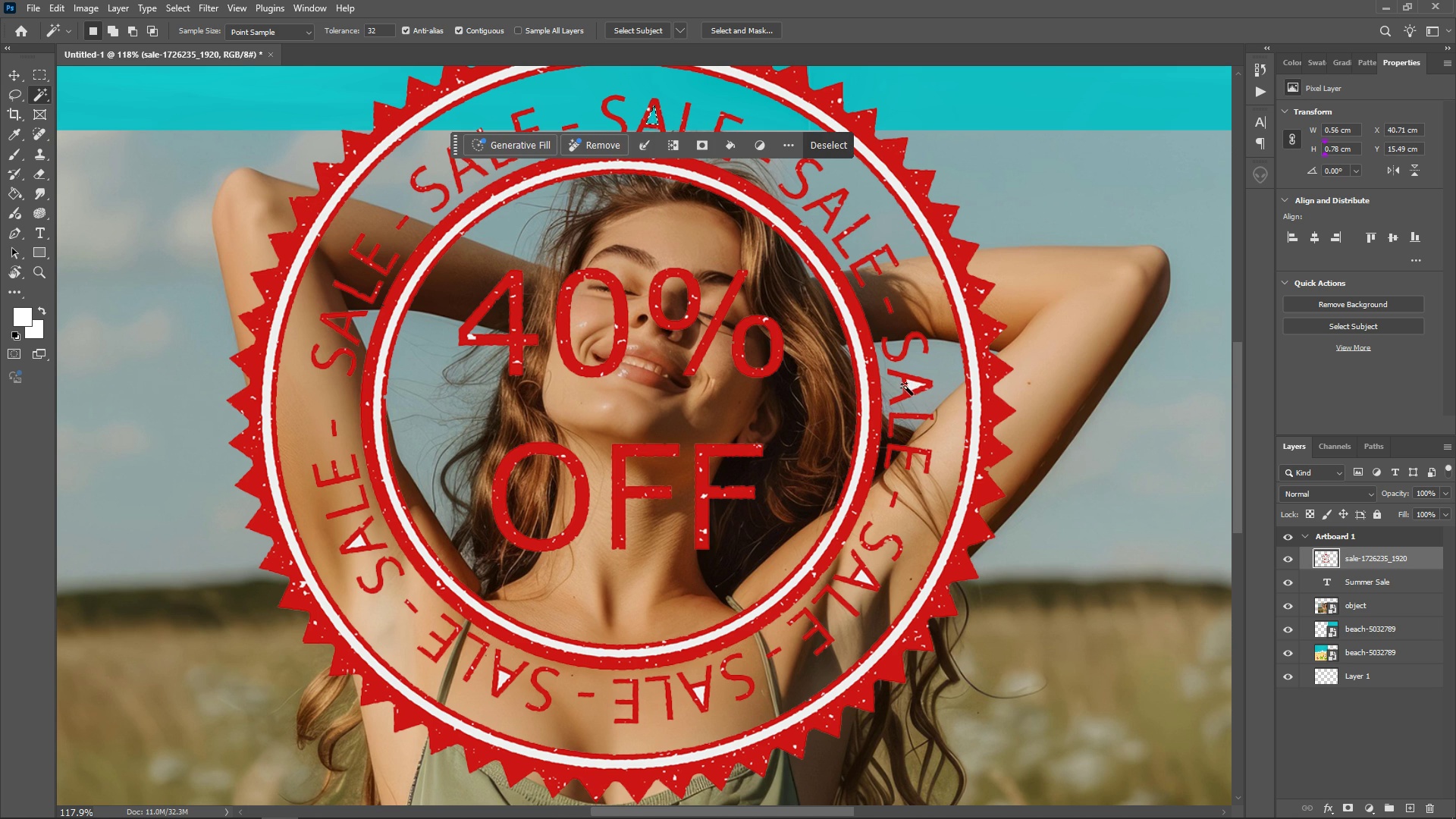 
left_click([915, 387])
 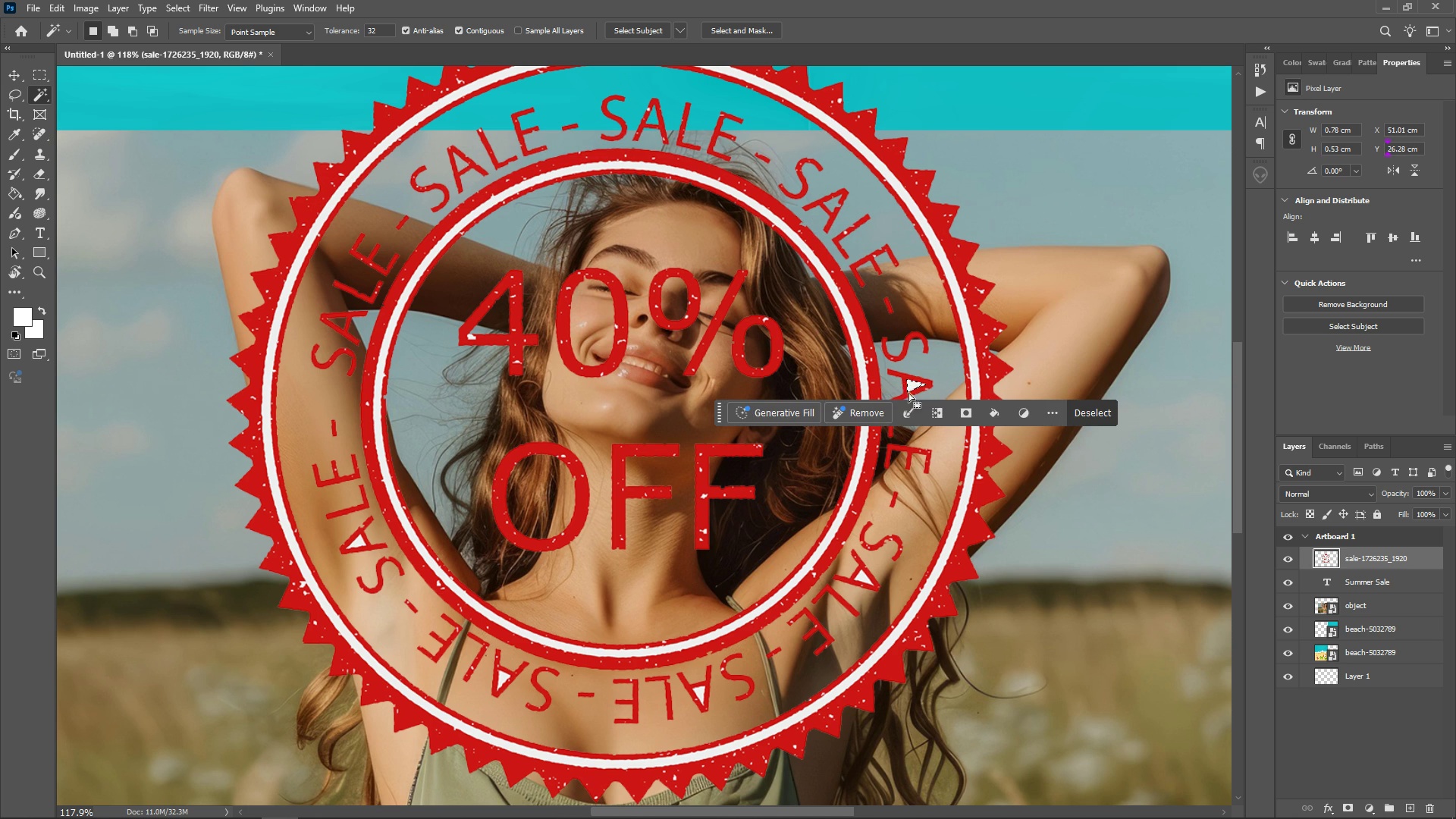 
key(Backspace)
 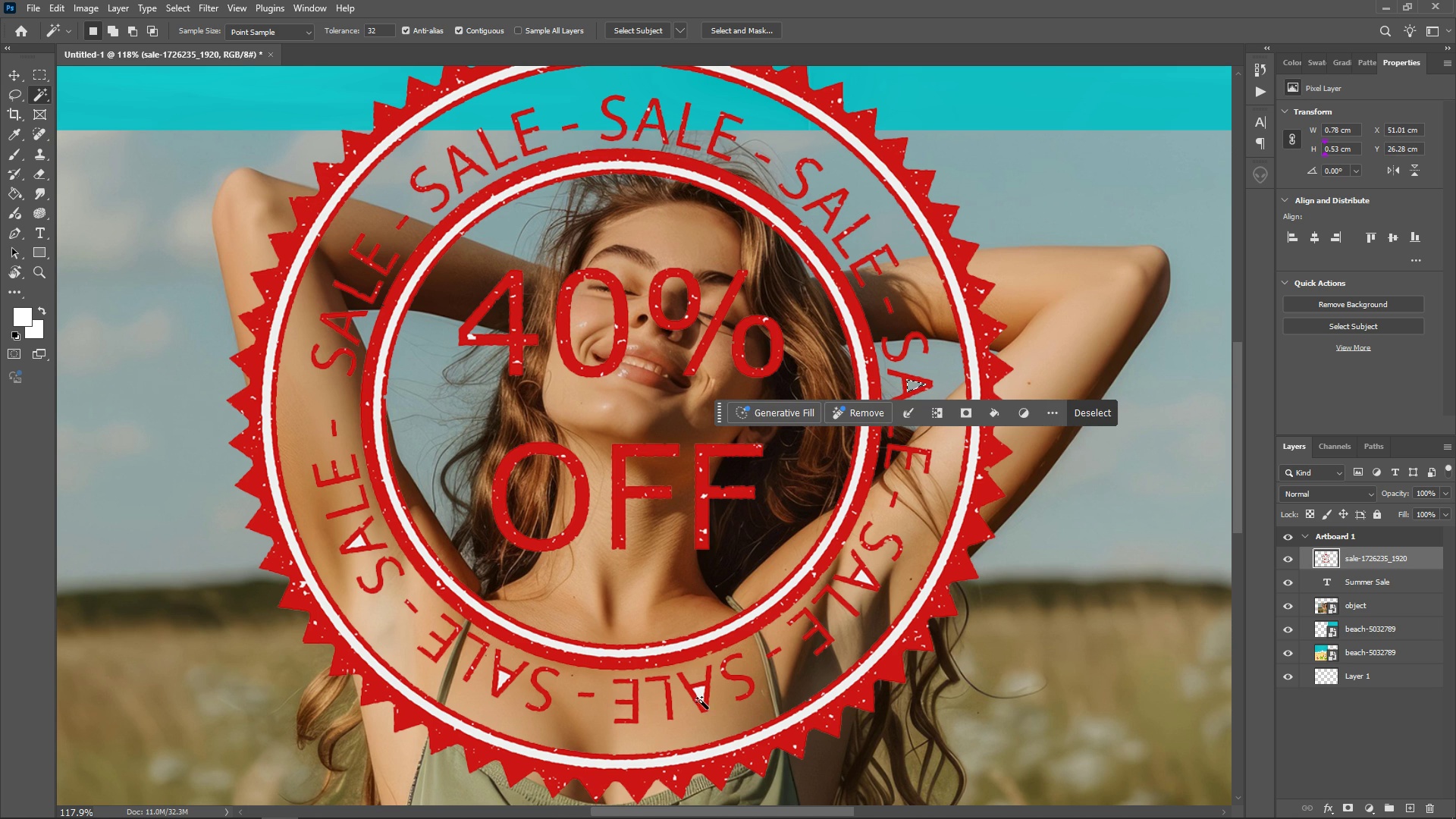 
left_click([701, 701])
 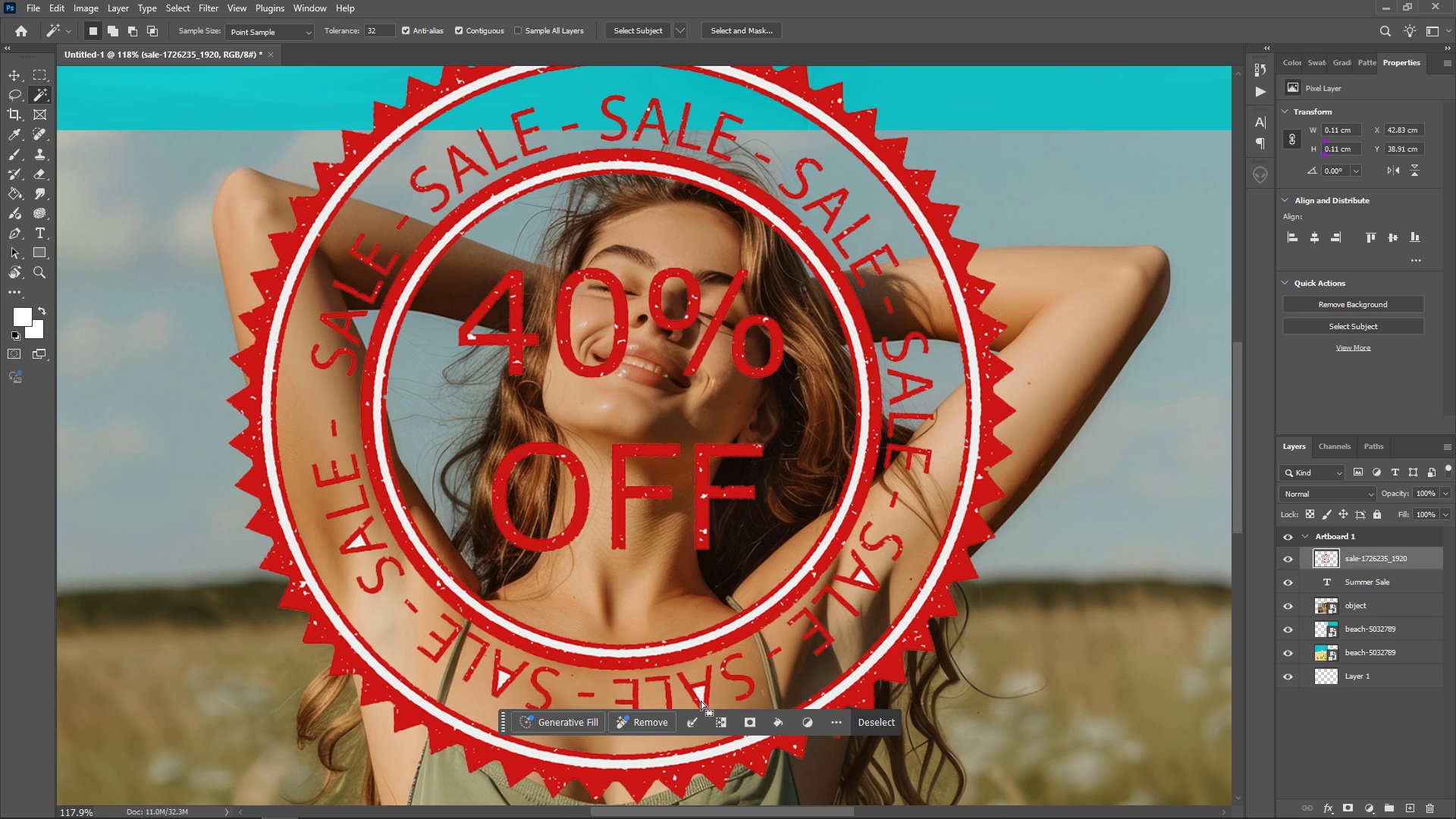 
key(Backspace)
 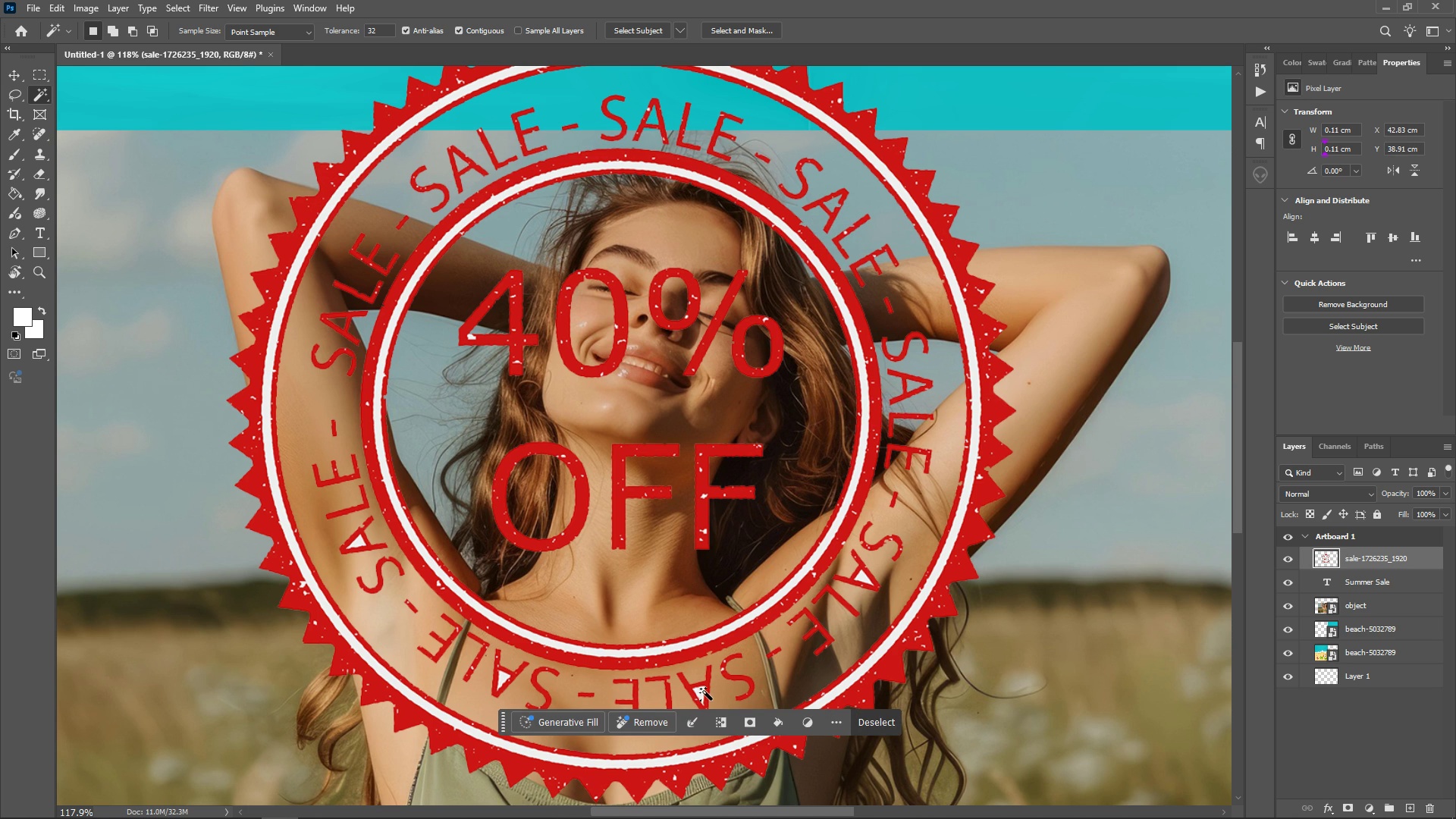 
left_click([701, 690])
 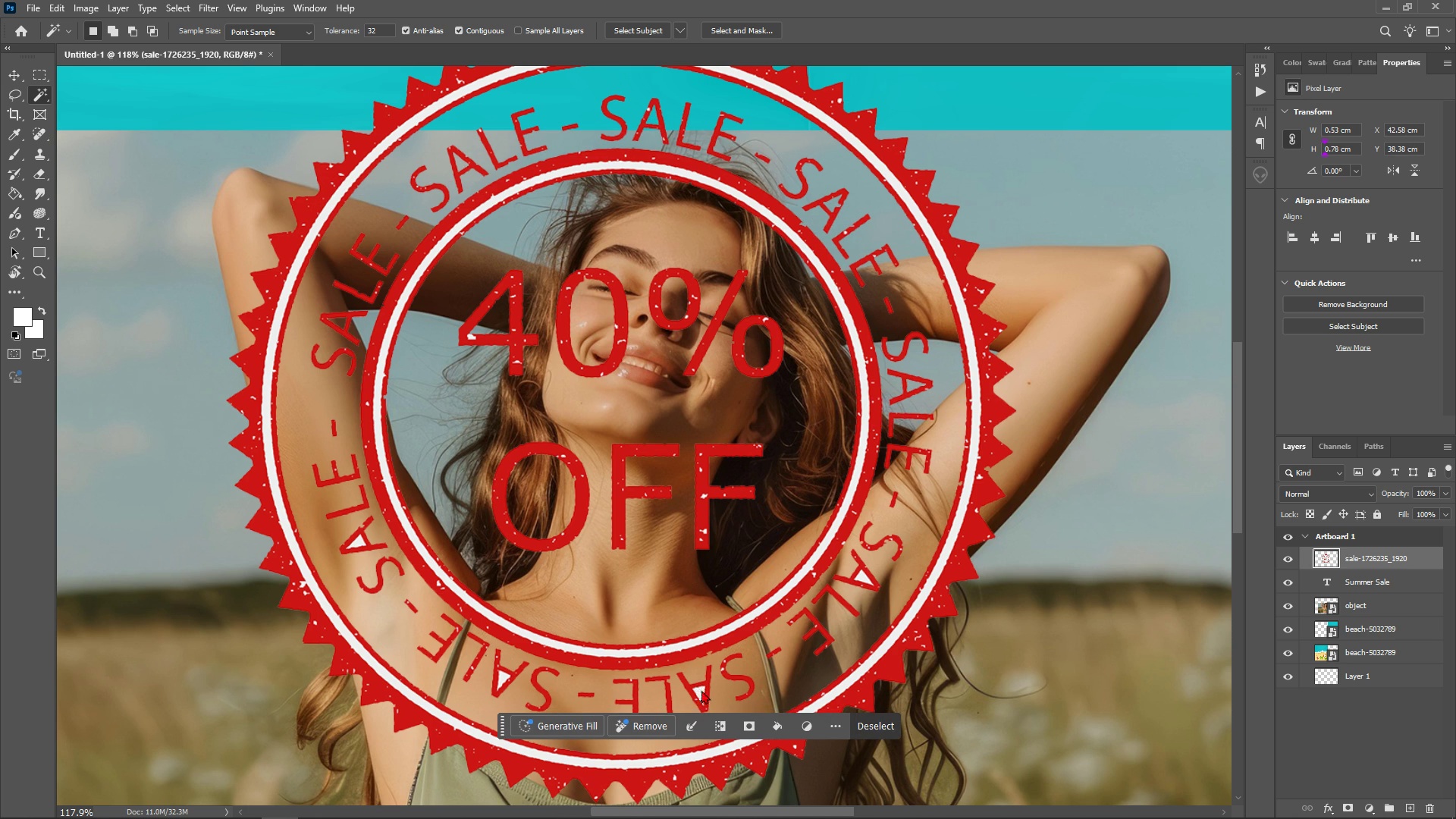 
key(Backspace)
 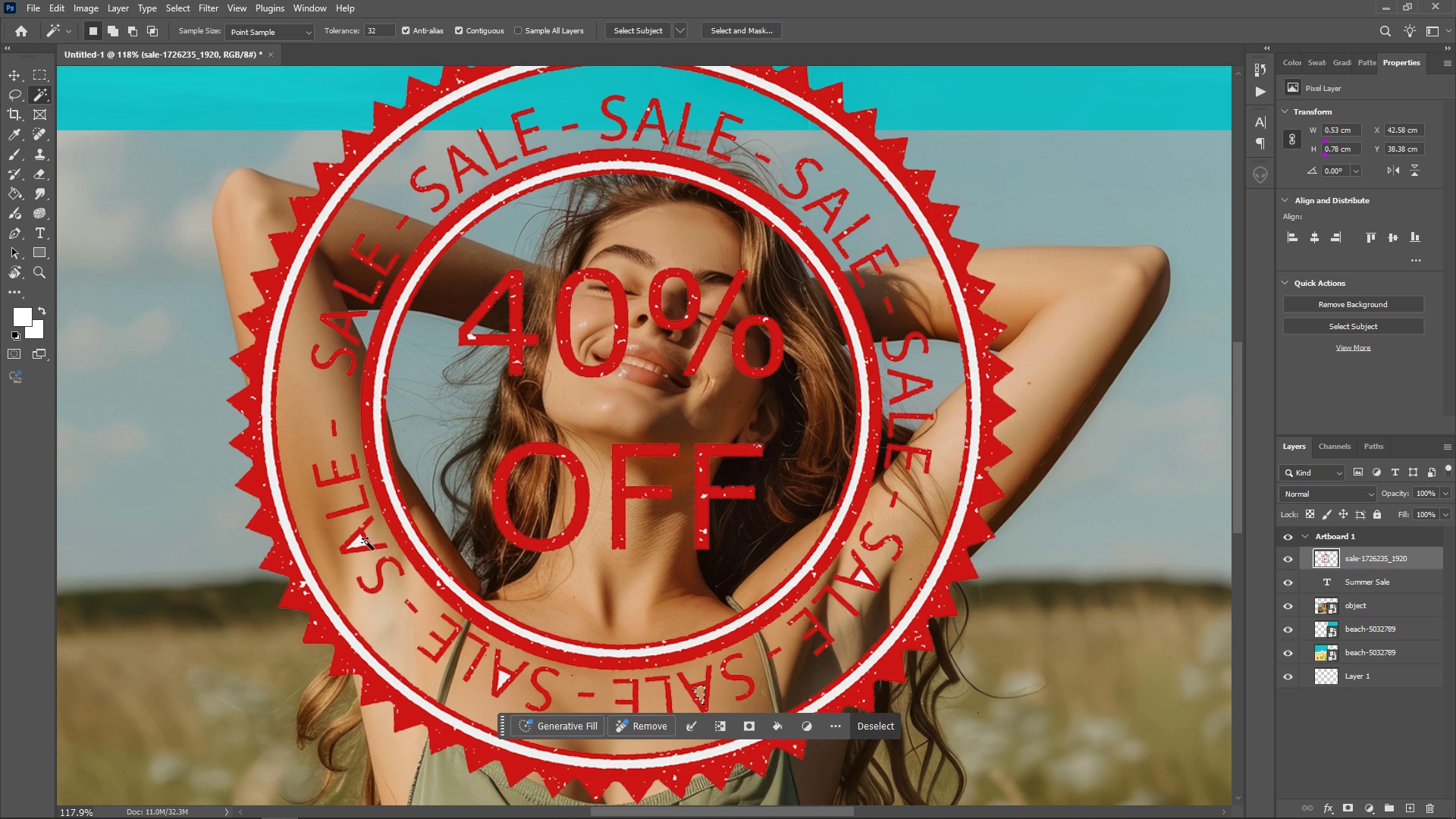 
left_click([362, 541])
 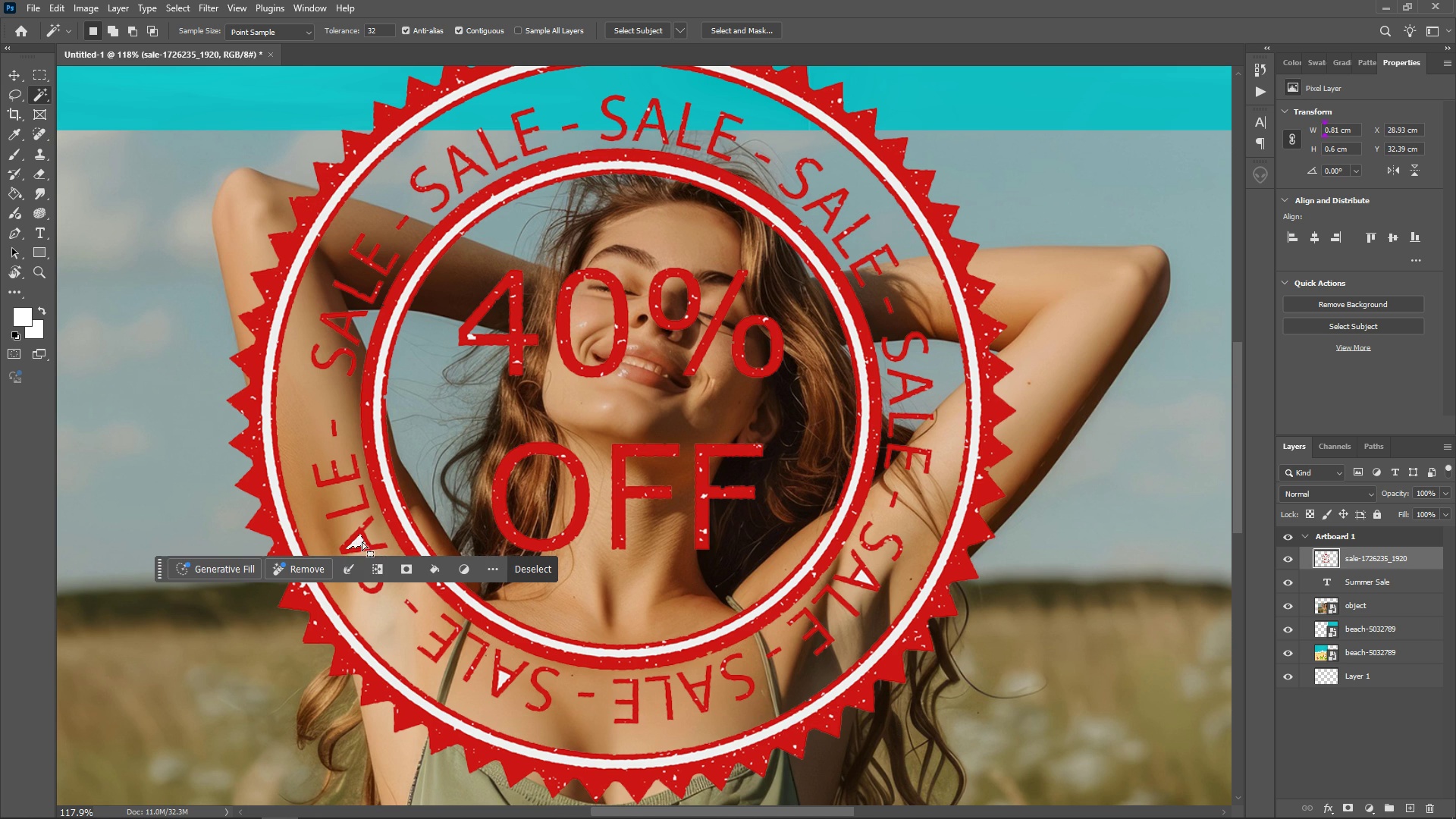 
key(Backspace)
 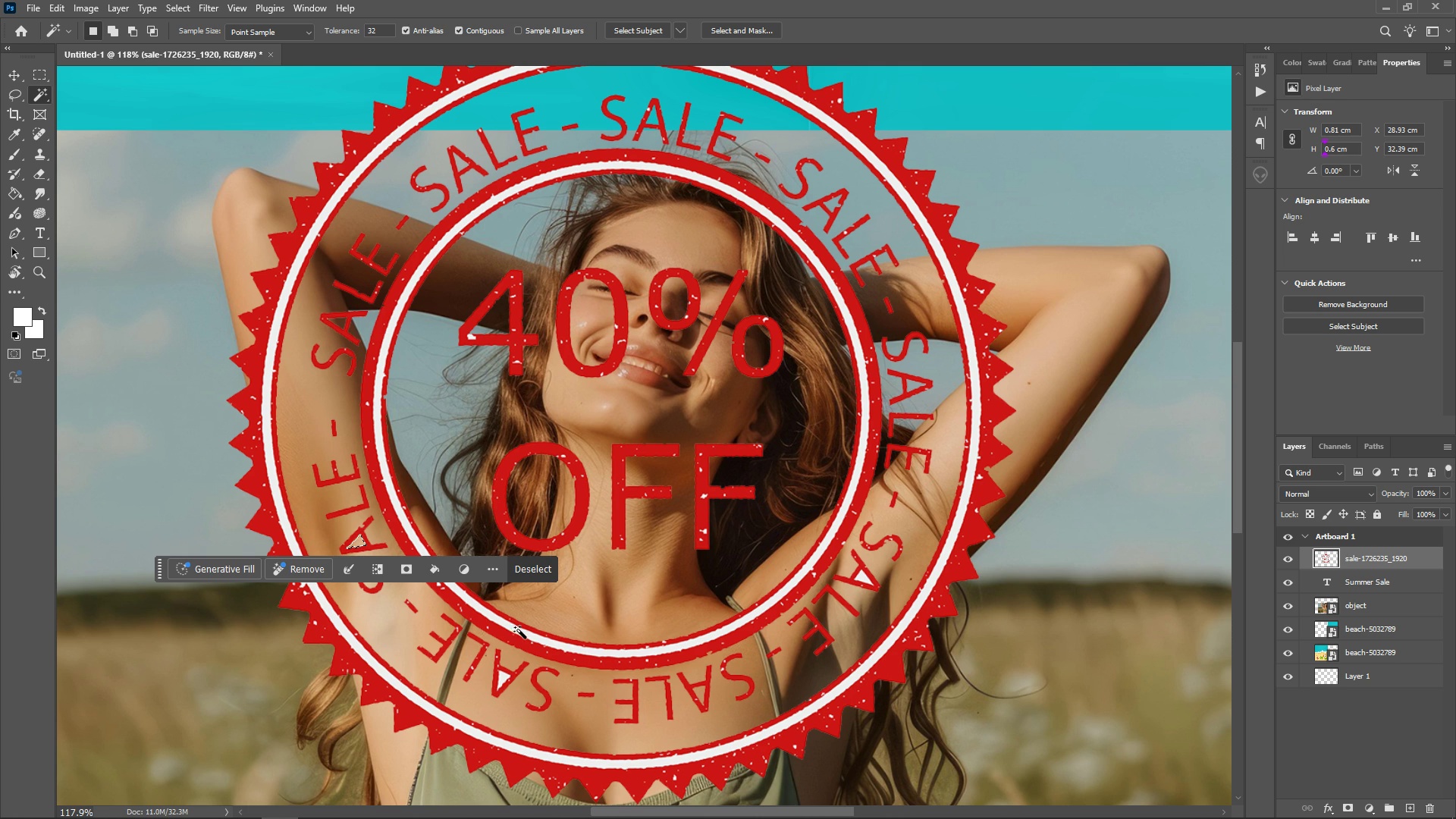 
left_click([521, 630])
 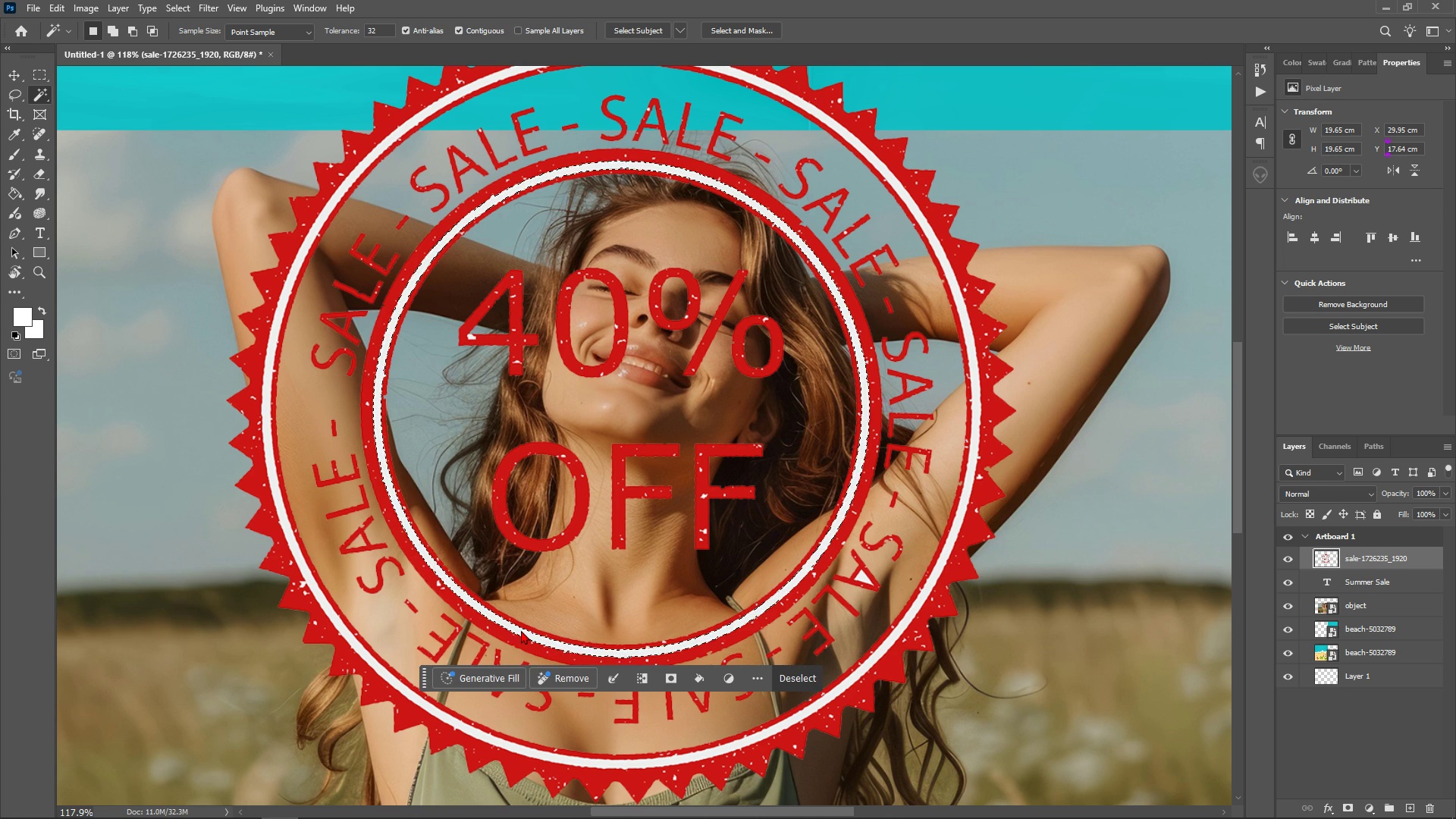 
key(Backspace)
 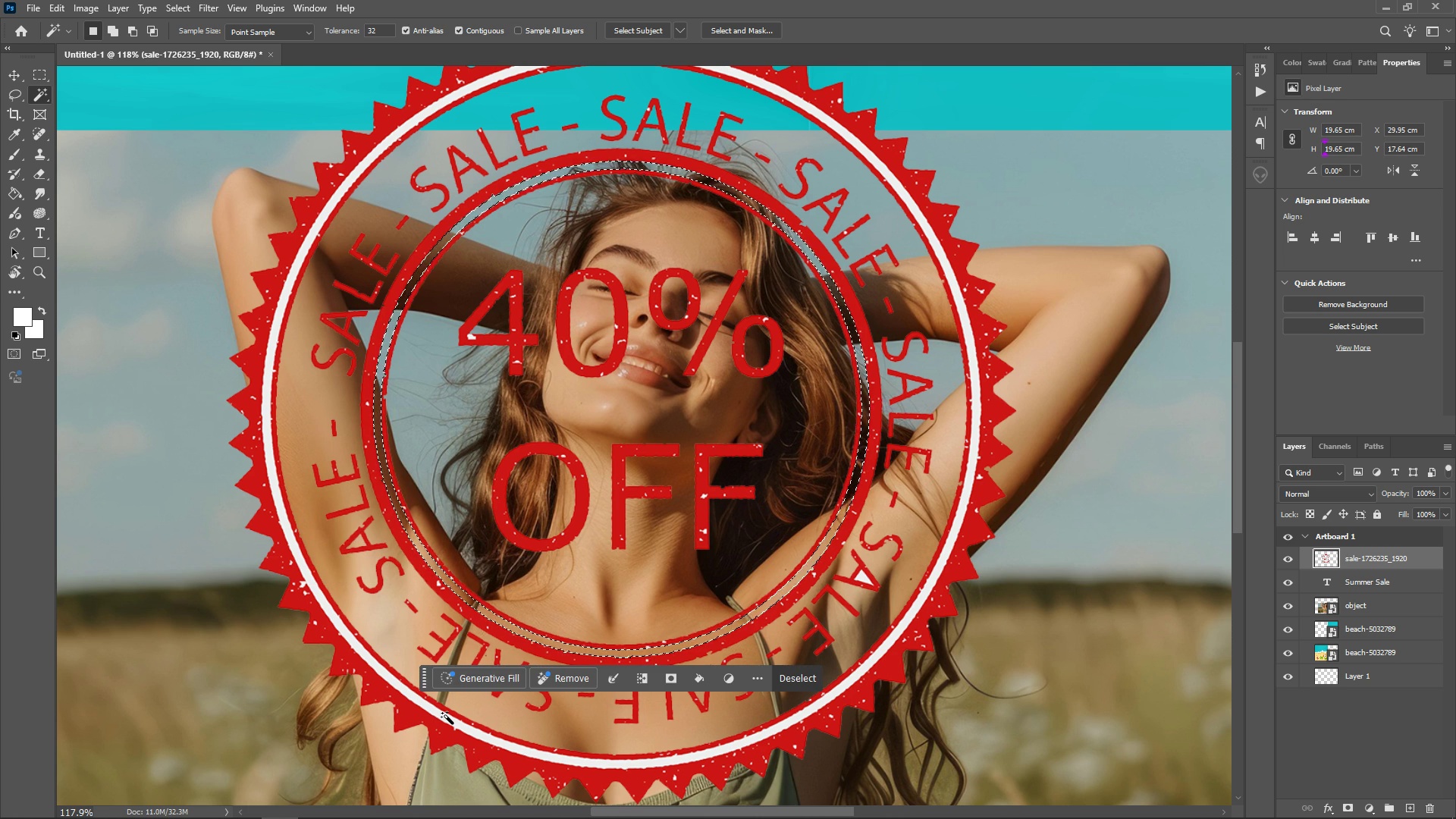 
left_click([444, 717])
 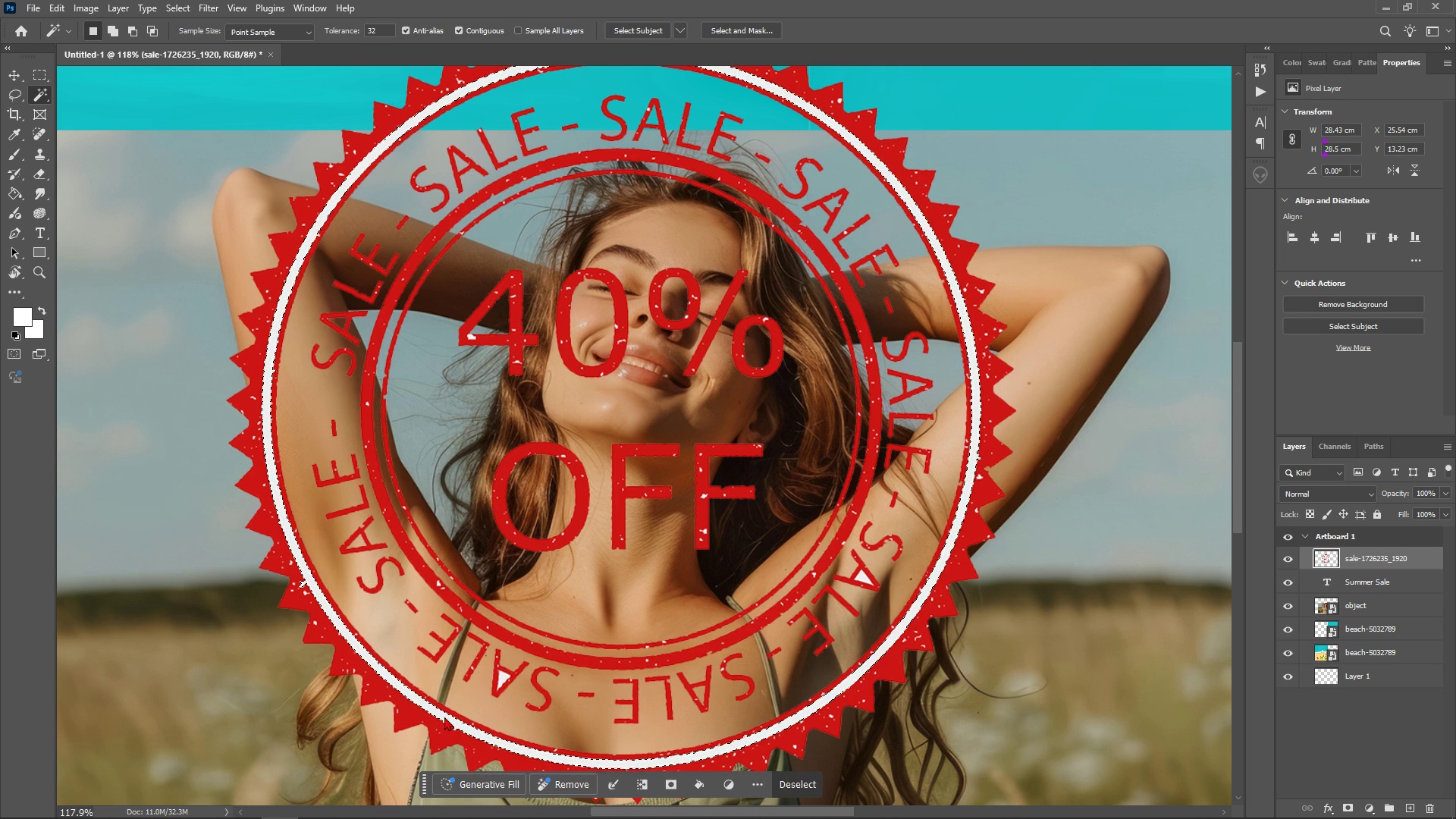 
key(Backspace)
 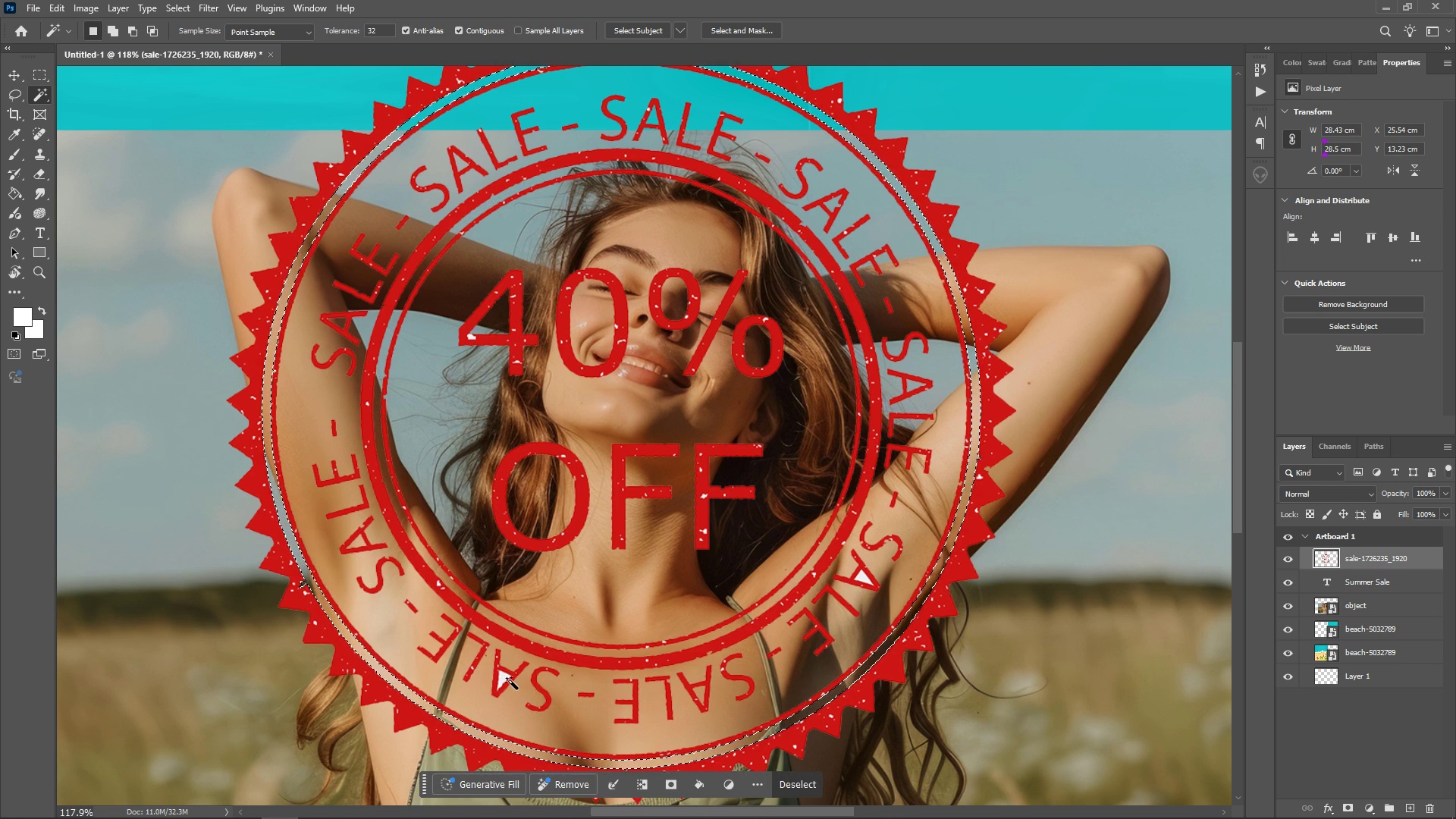 
left_click([500, 676])
 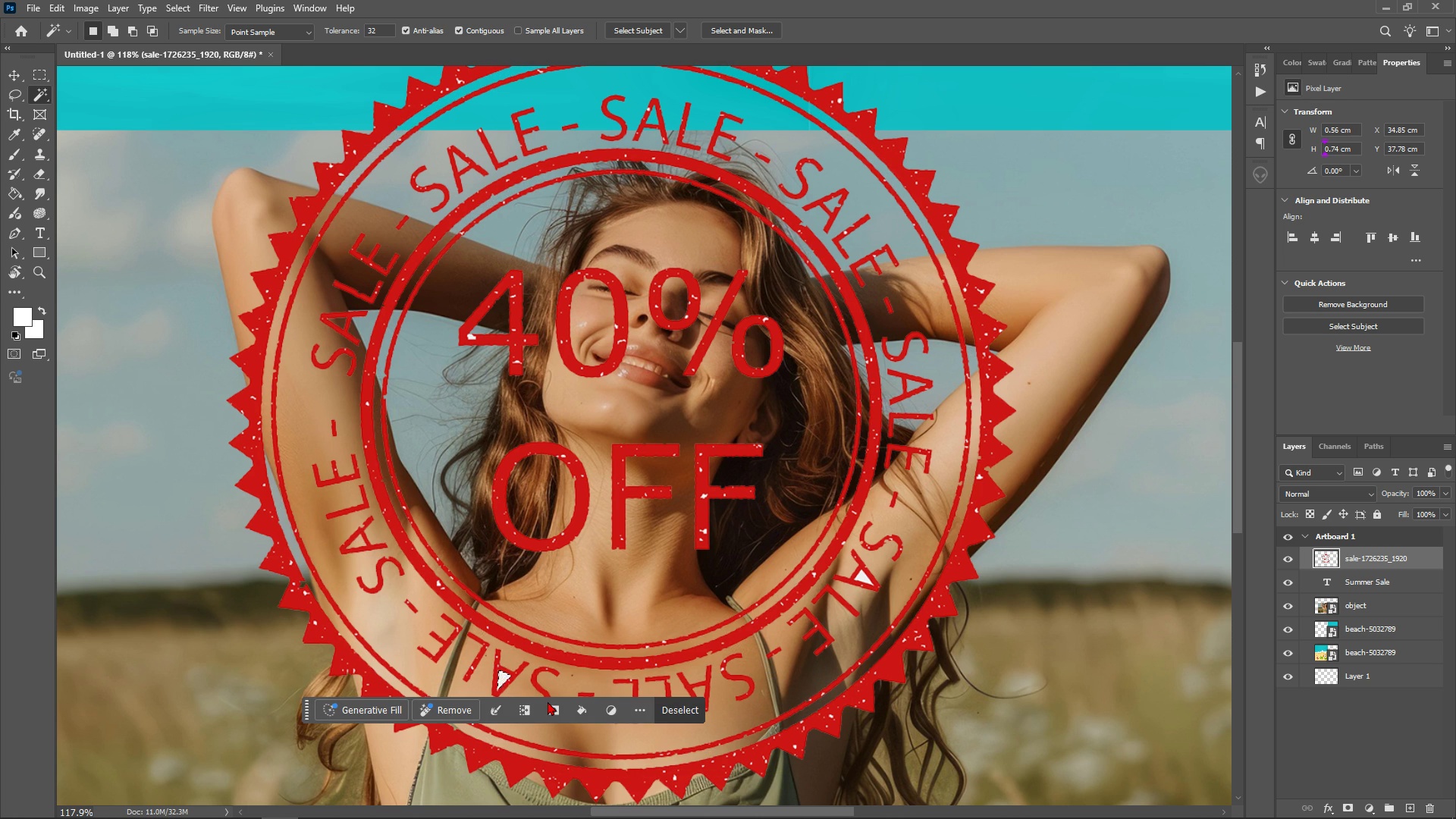 
key(Backspace)
 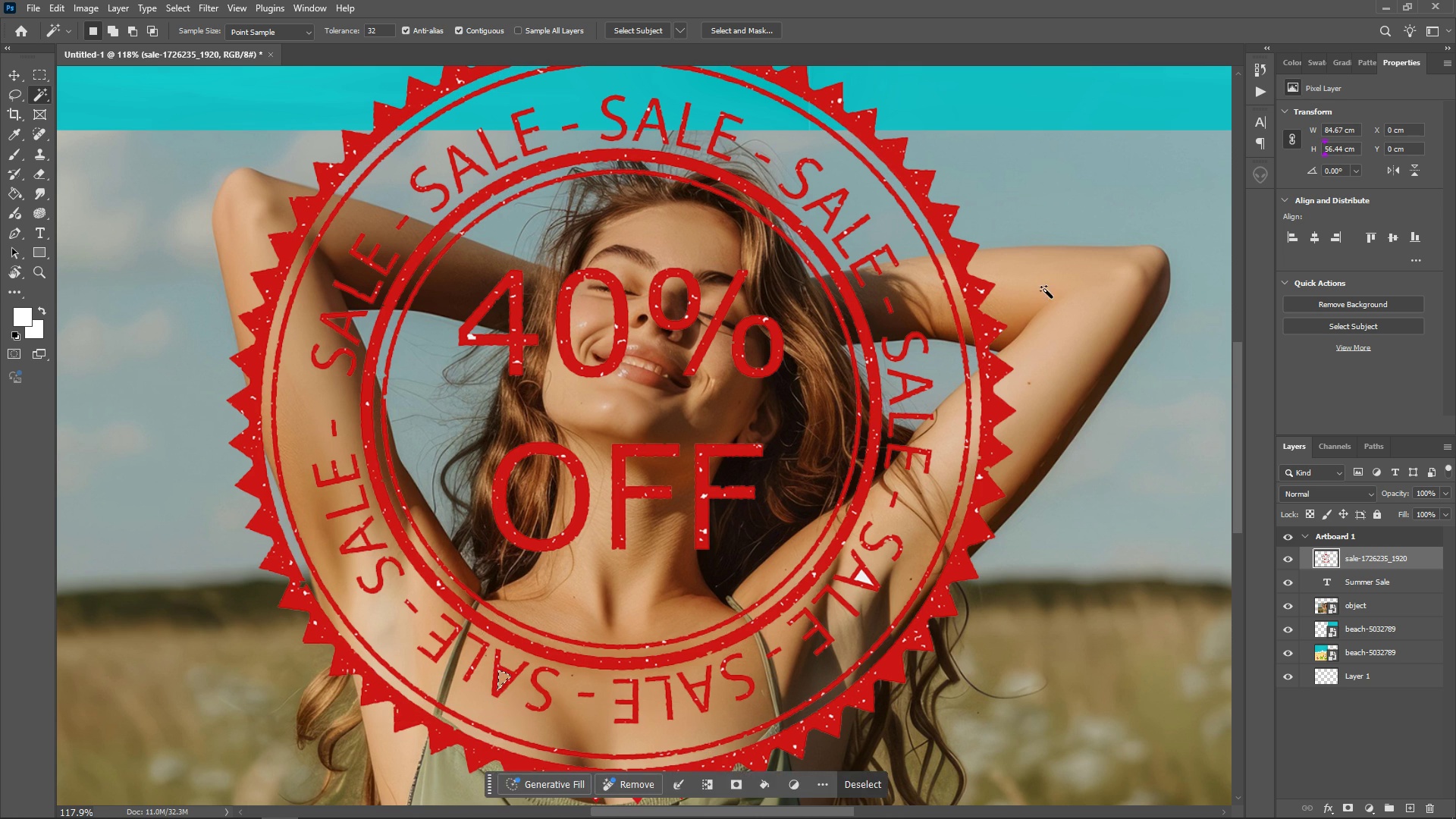 
double_click([1045, 290])